 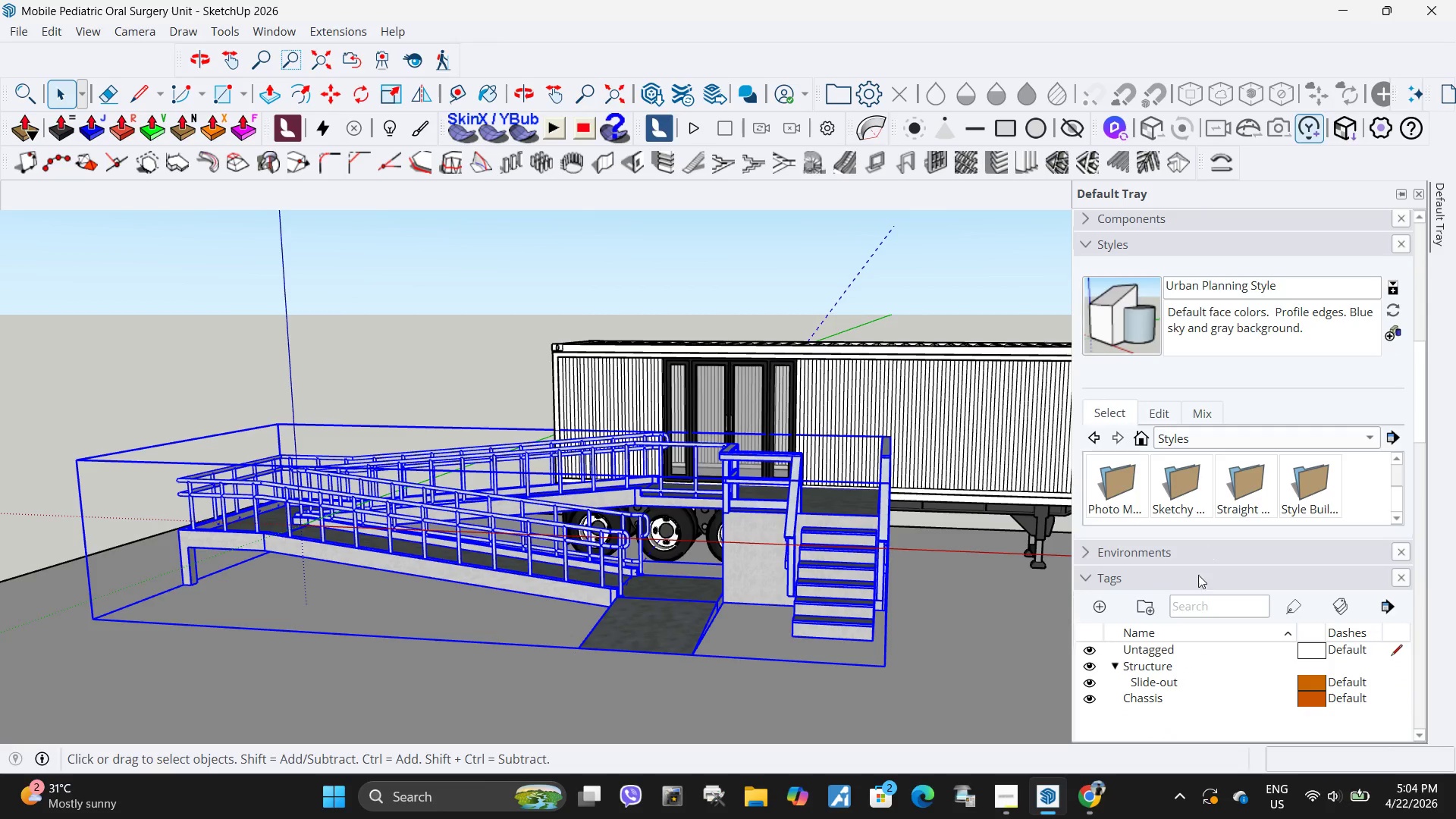 
left_click([1101, 611])
 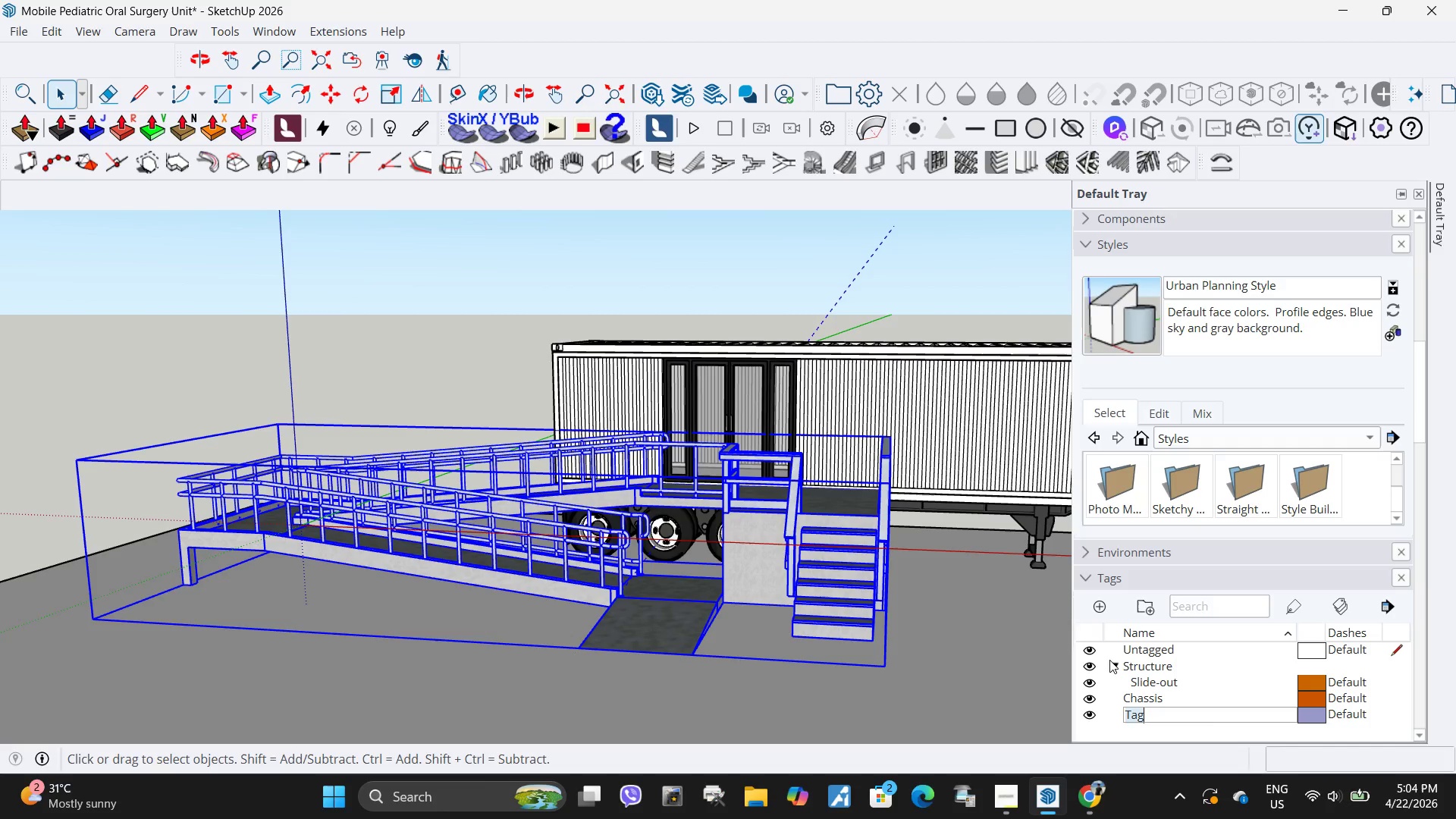 
key(A)
 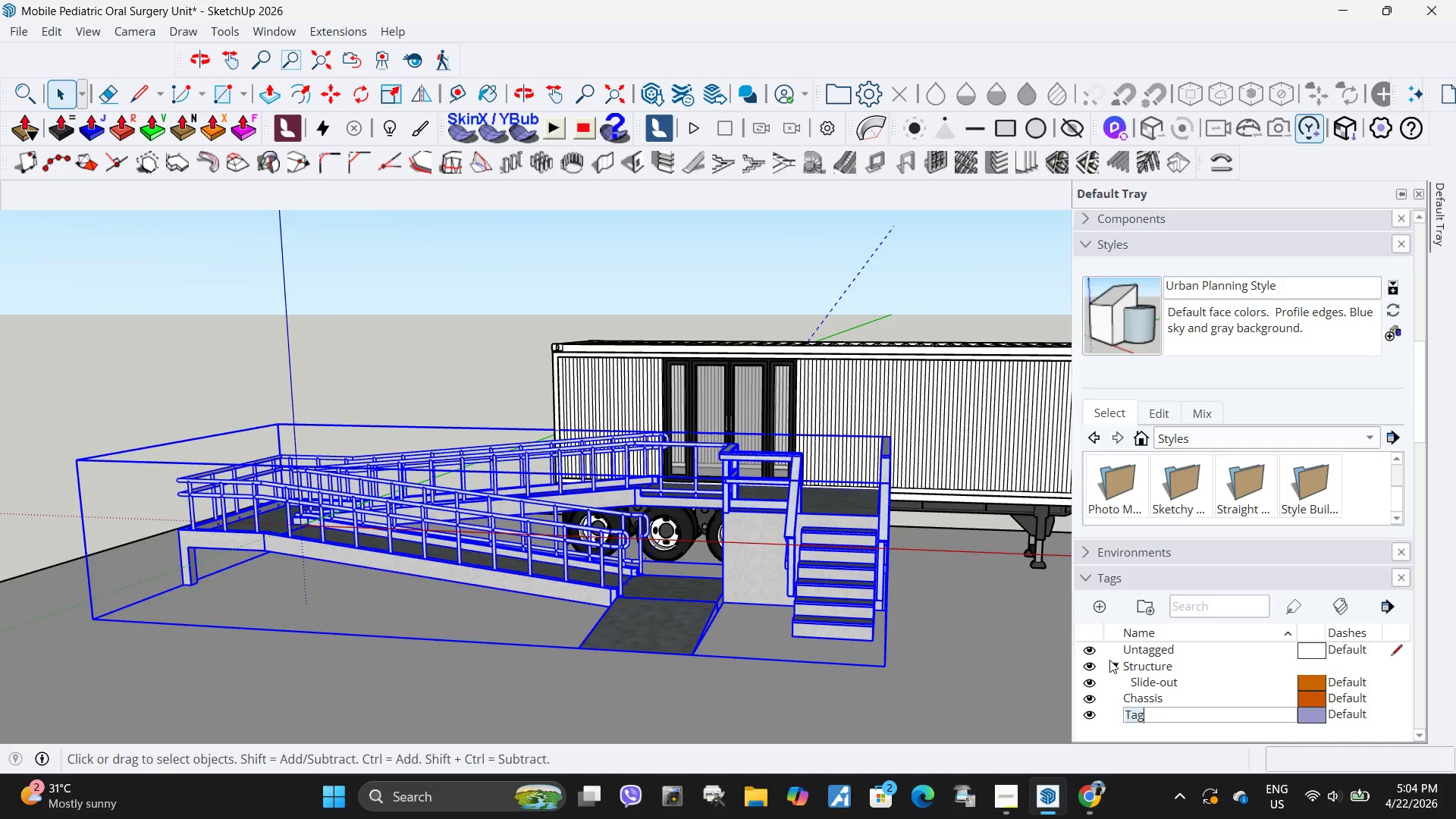 
hold_key(key=M, duration=4.61)
 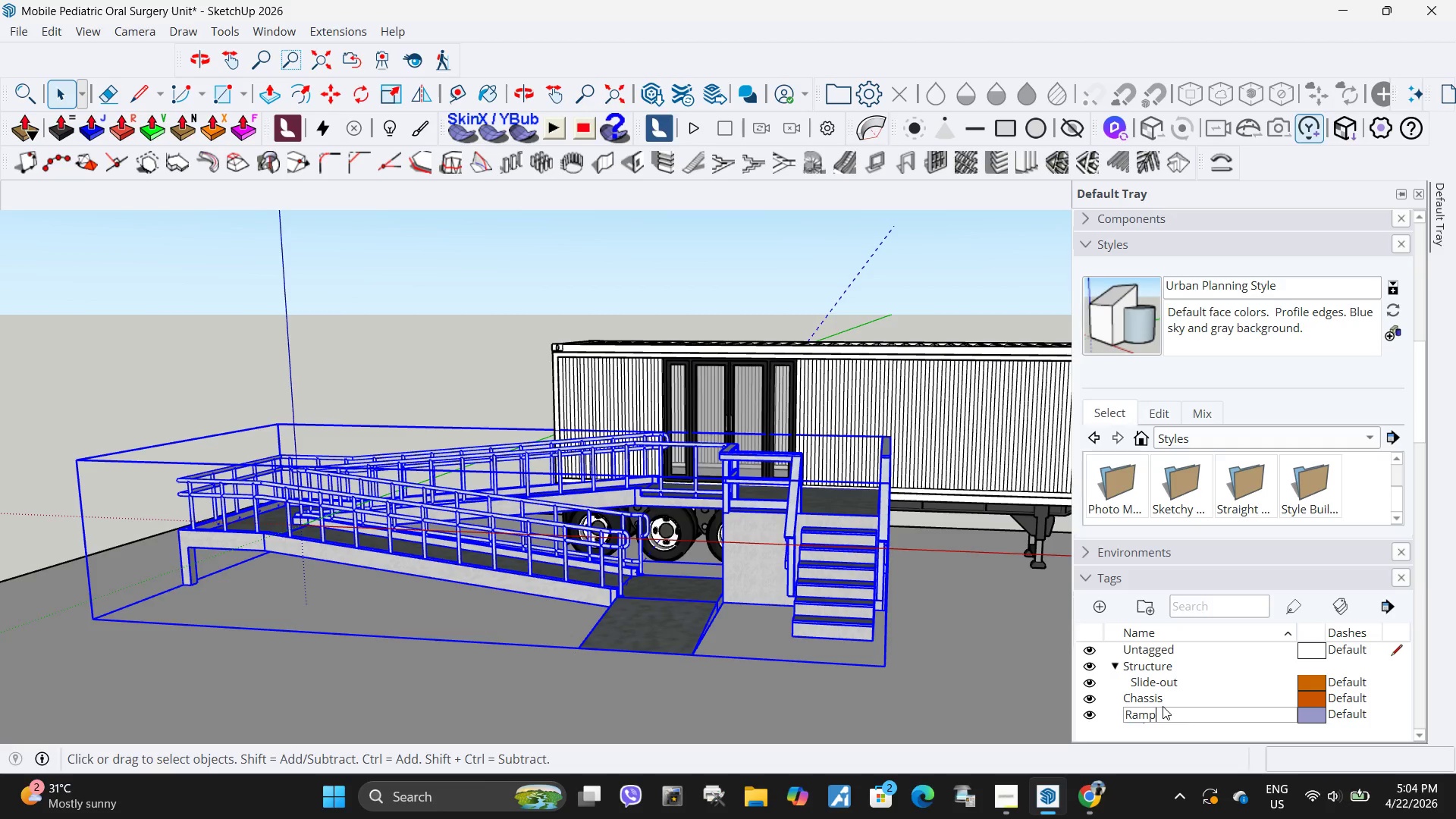 
key(Backspace)
key(Backspace)
type(Rap)
 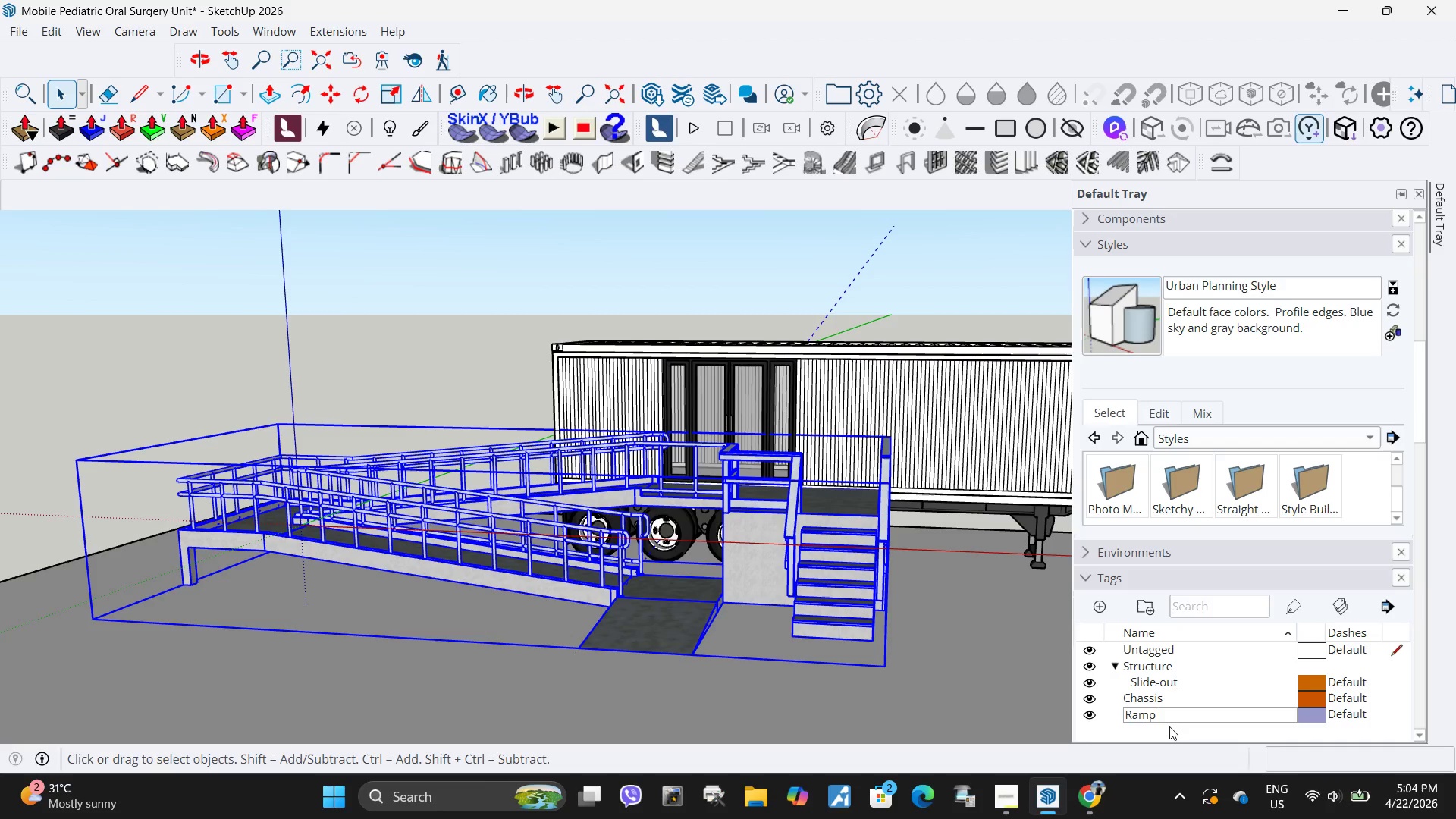 
left_click([1166, 731])
 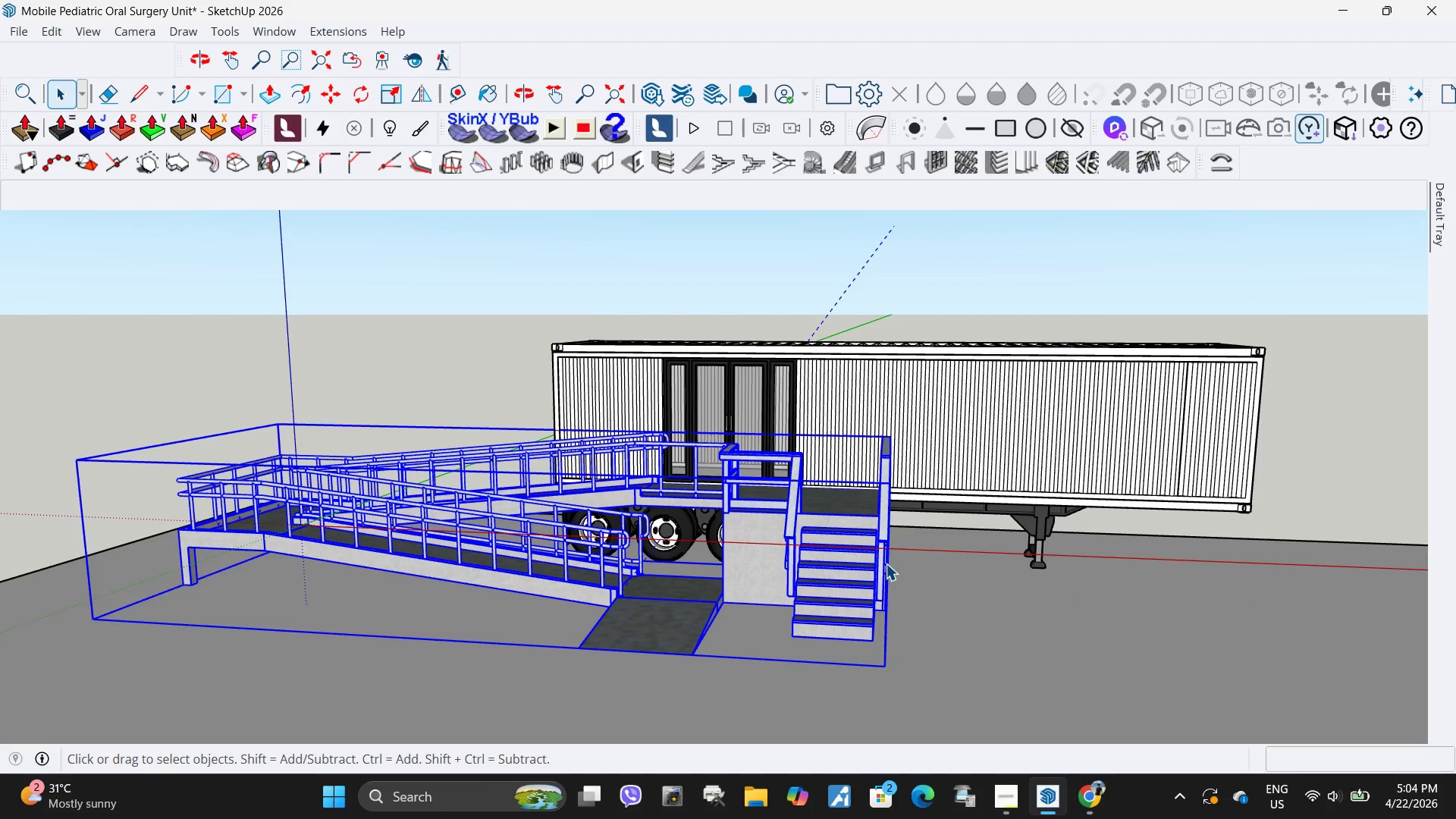 
left_click([965, 554])
 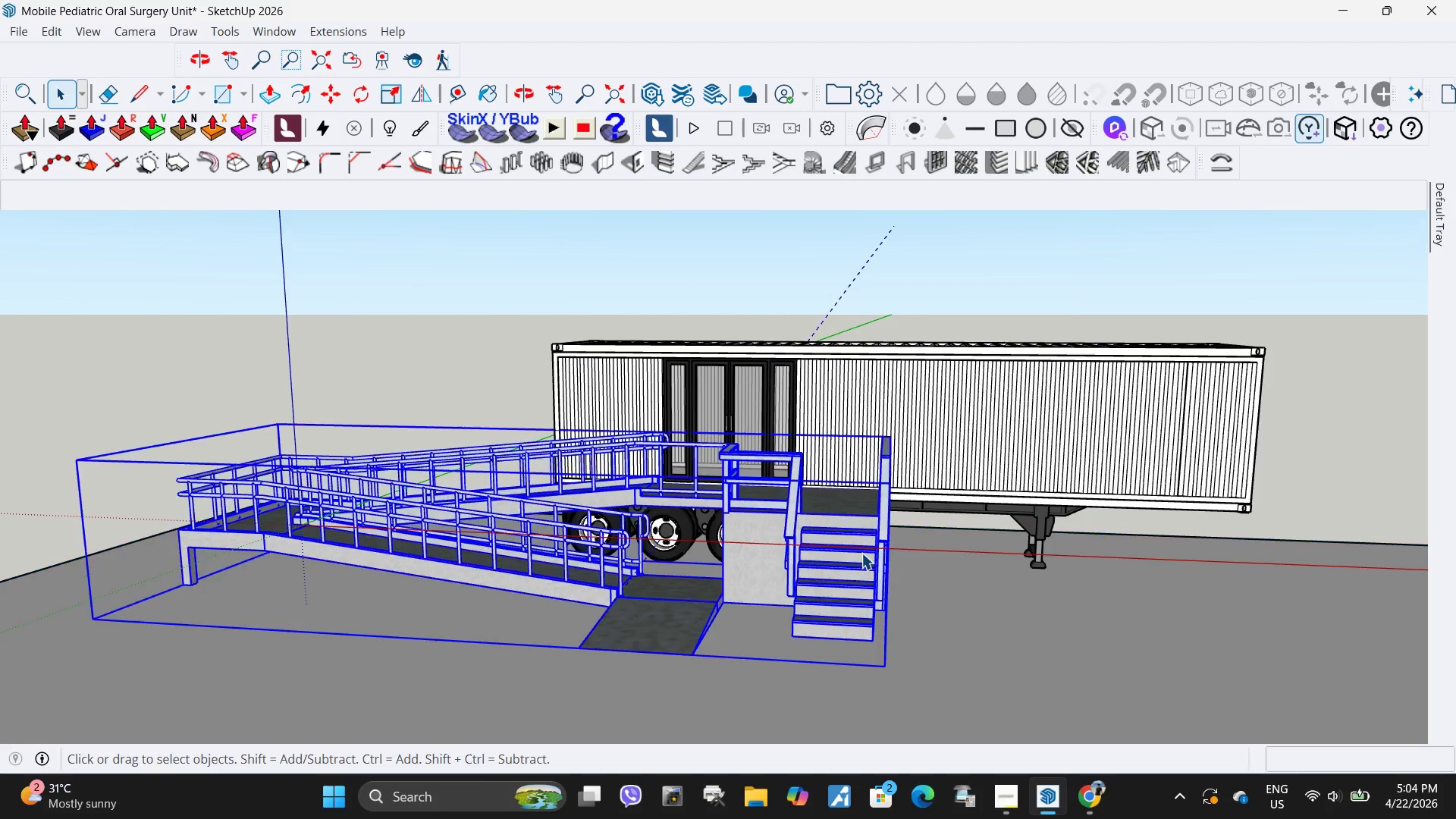 
right_click([861, 553])
 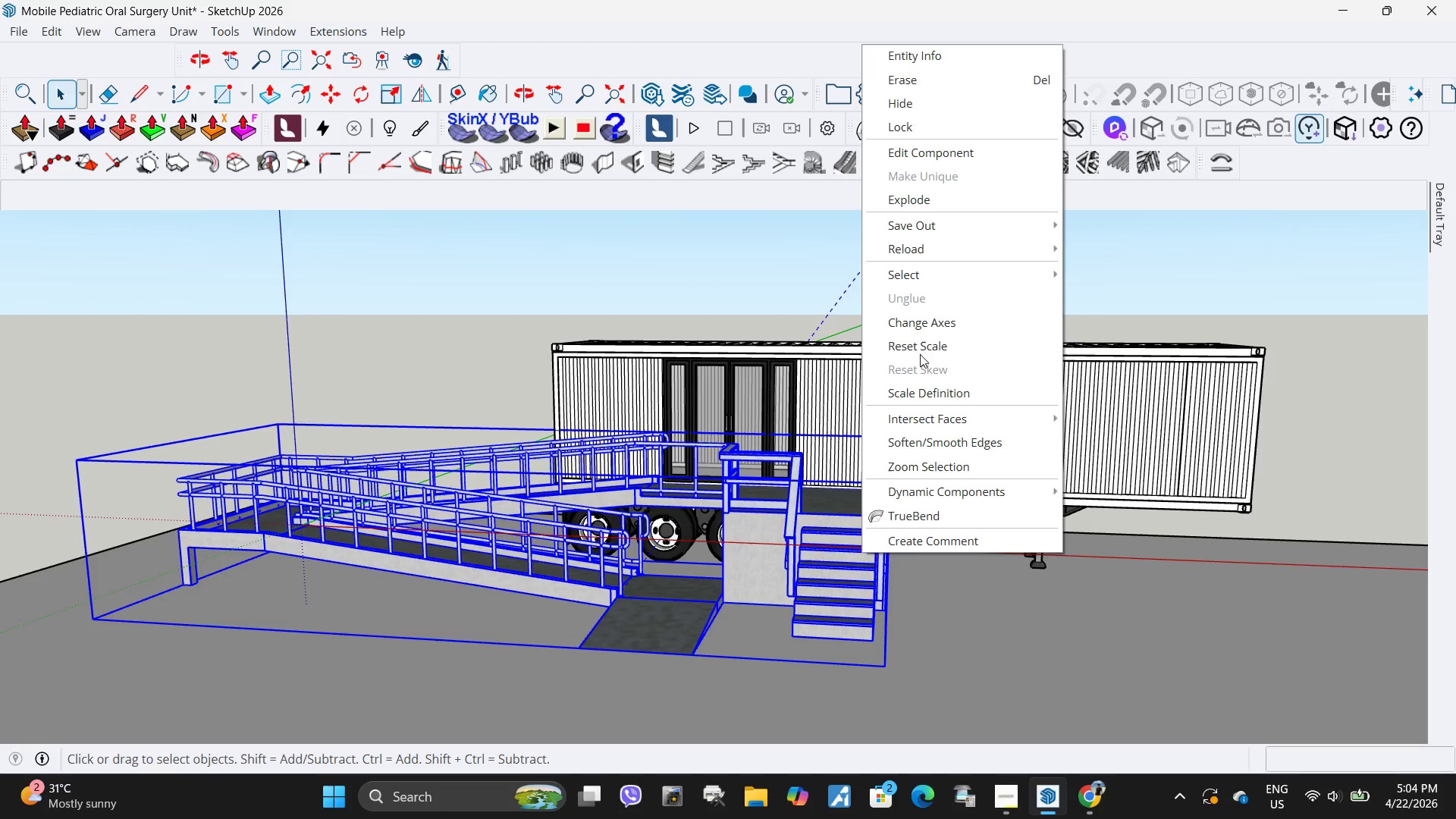 
key(Escape)
 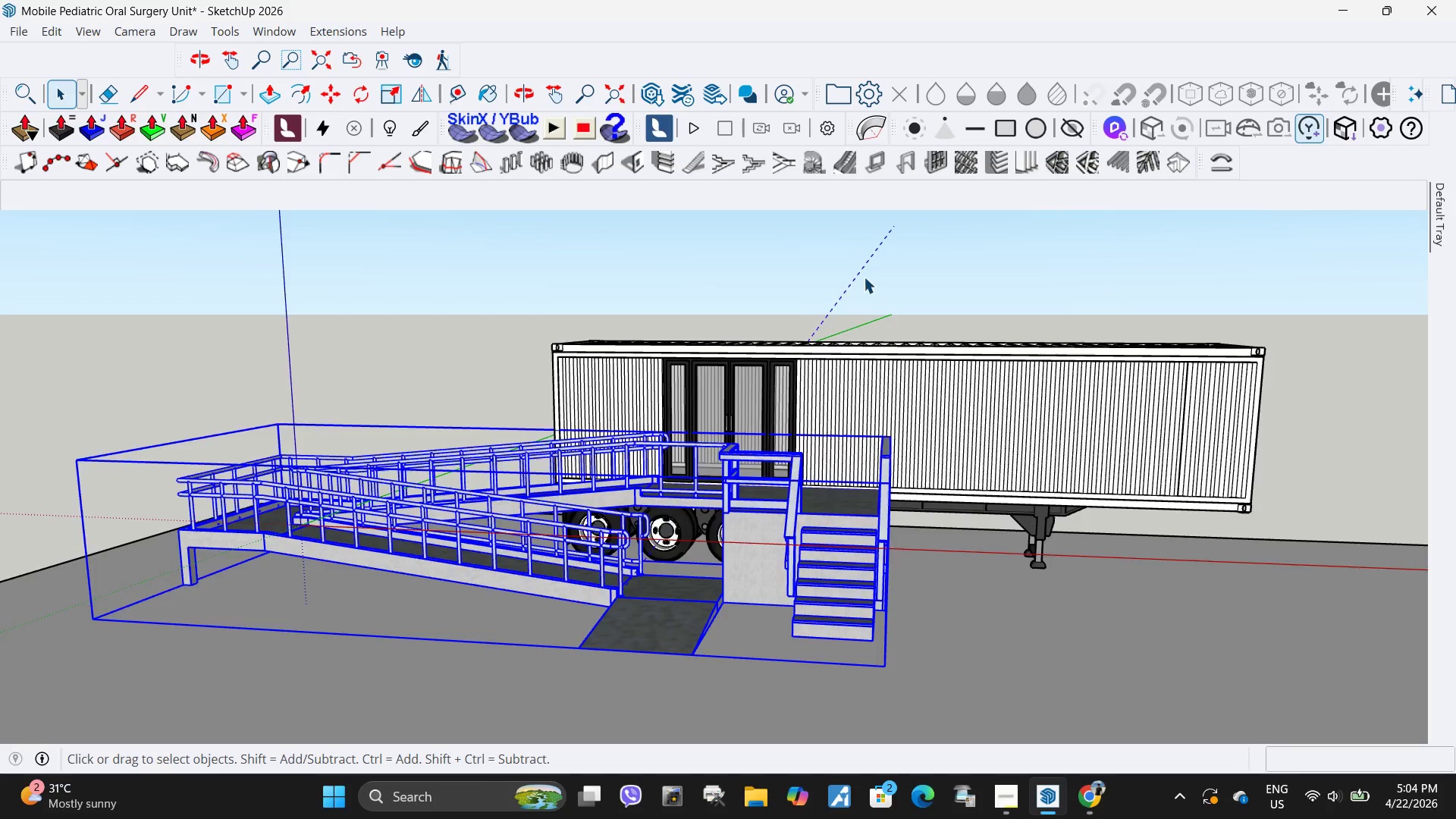 
scroll: coordinate [864, 277], scroll_direction: down, amount: 4.0
 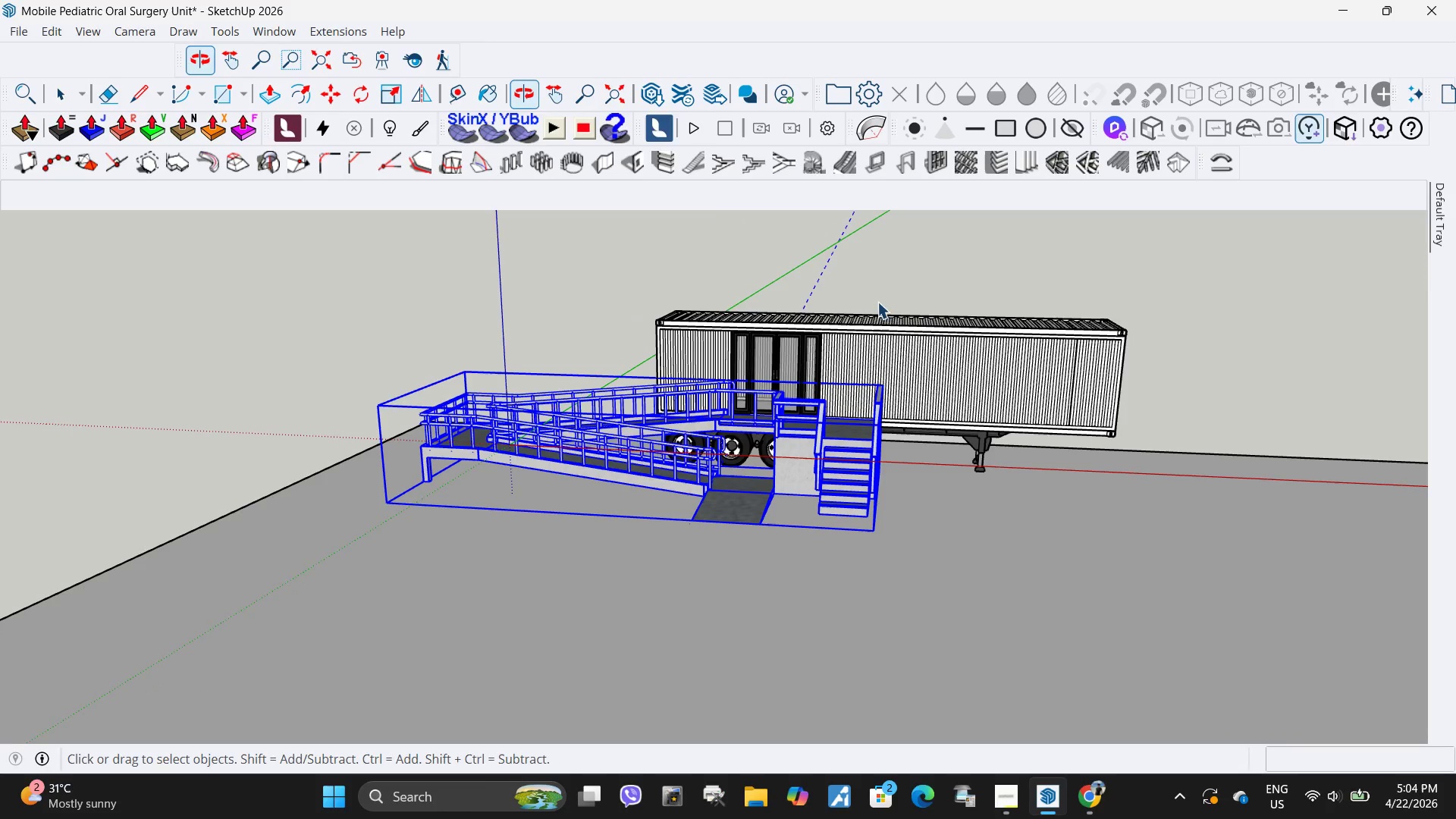 
left_click_drag(start_coordinate=[867, 278], to_coordinate=[767, 243])
 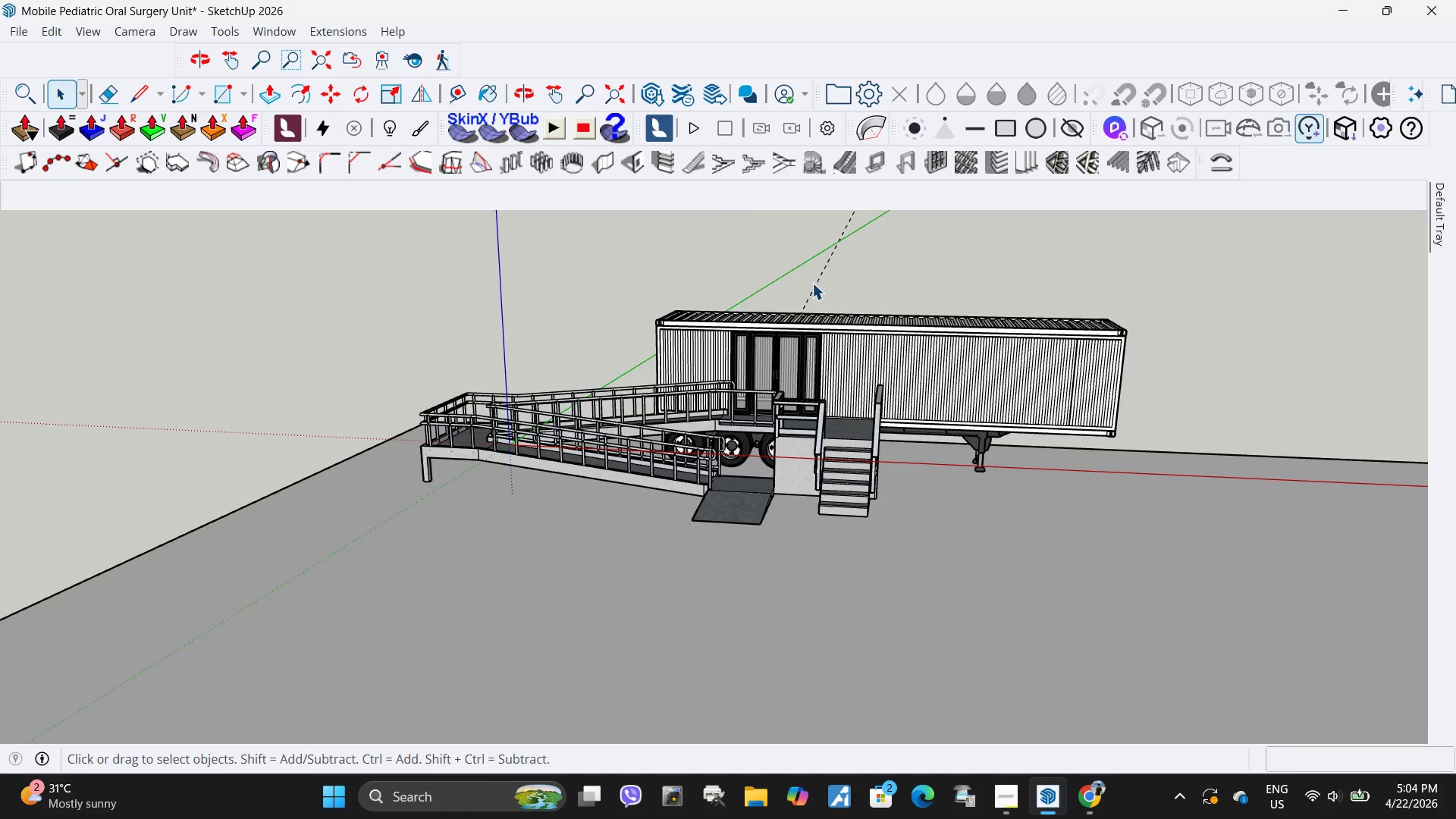 
double_click([812, 283])
 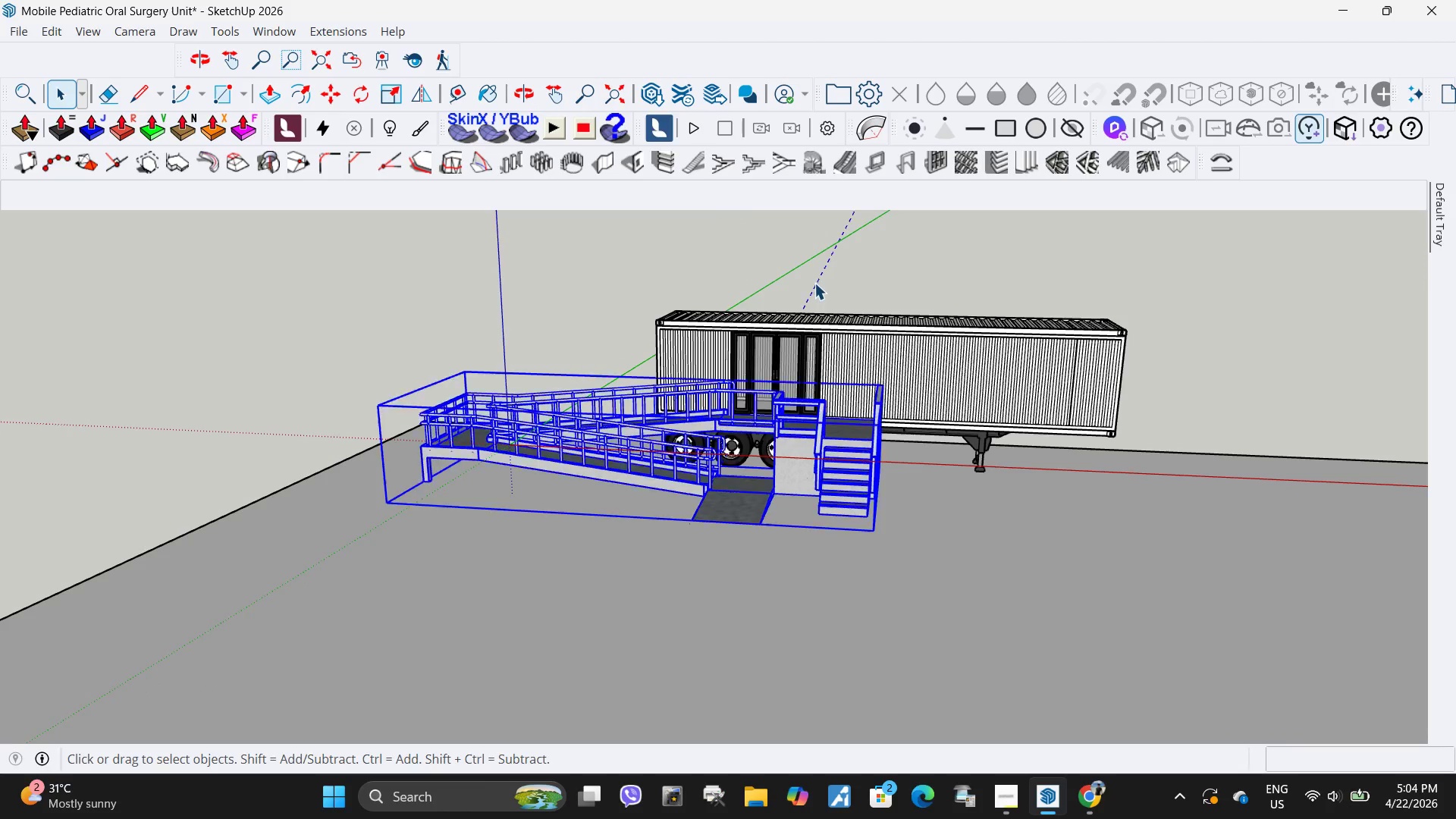 
triple_click([814, 283])
 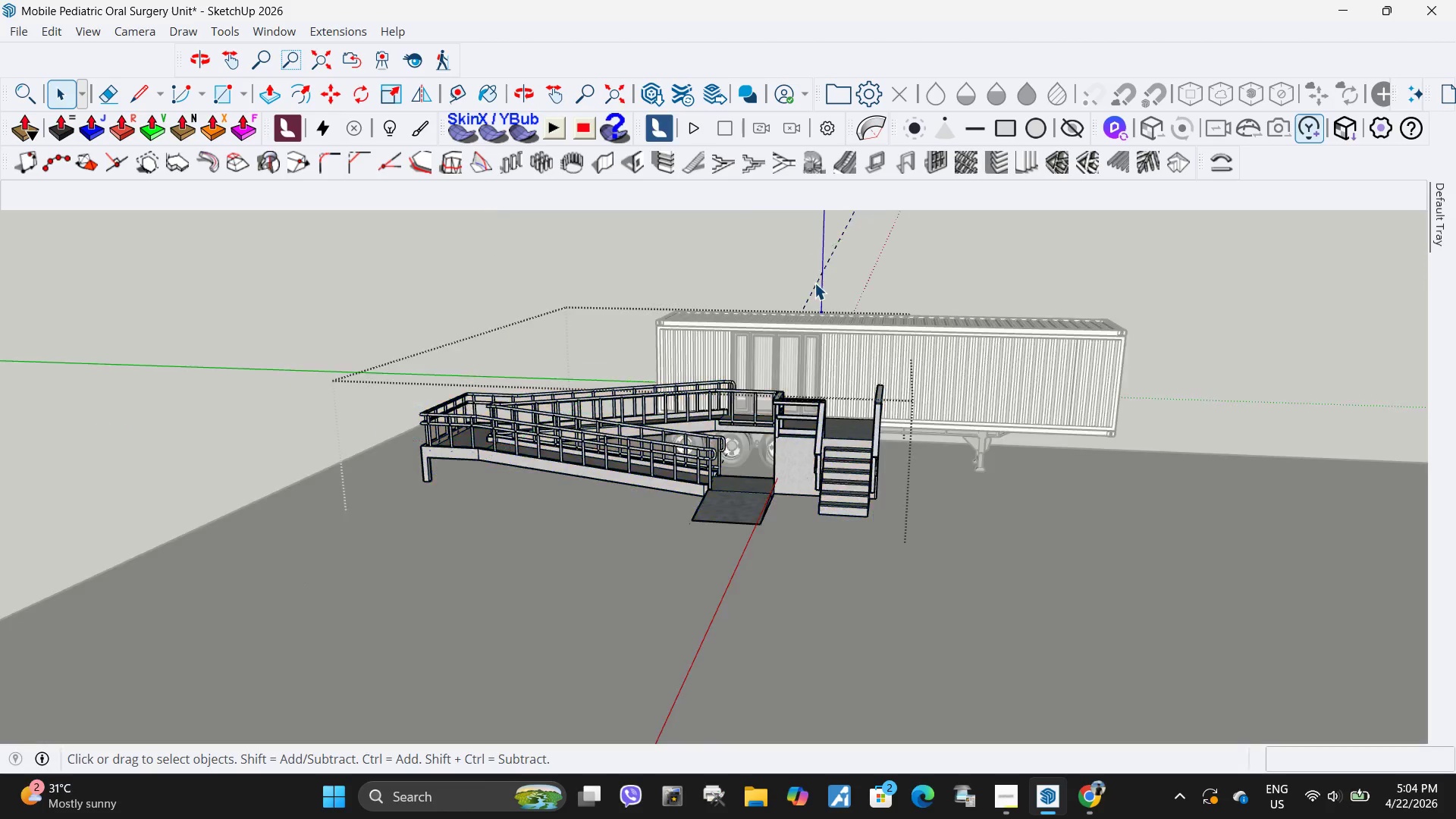 
triple_click([814, 283])
 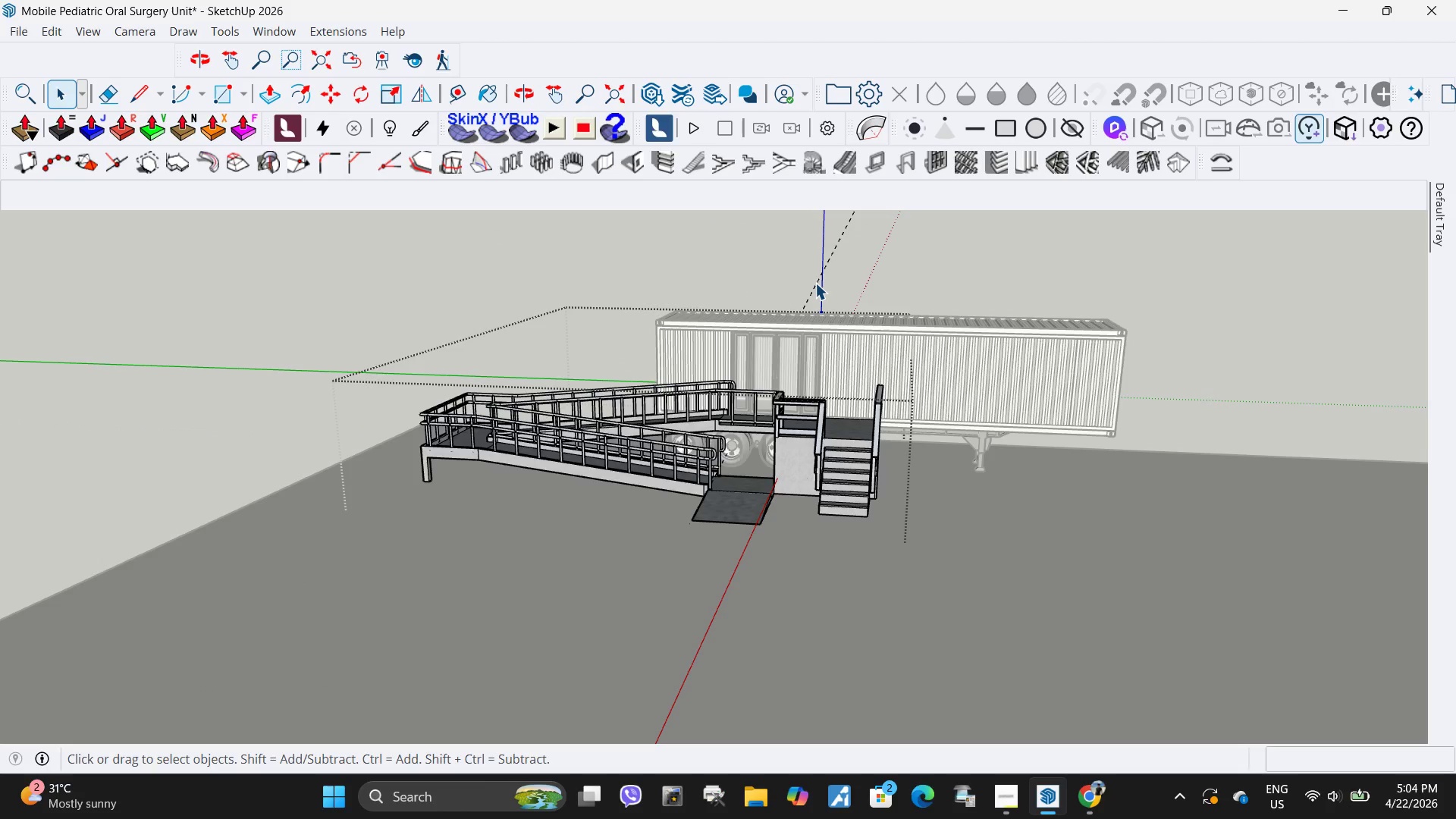 
triple_click([815, 283])
 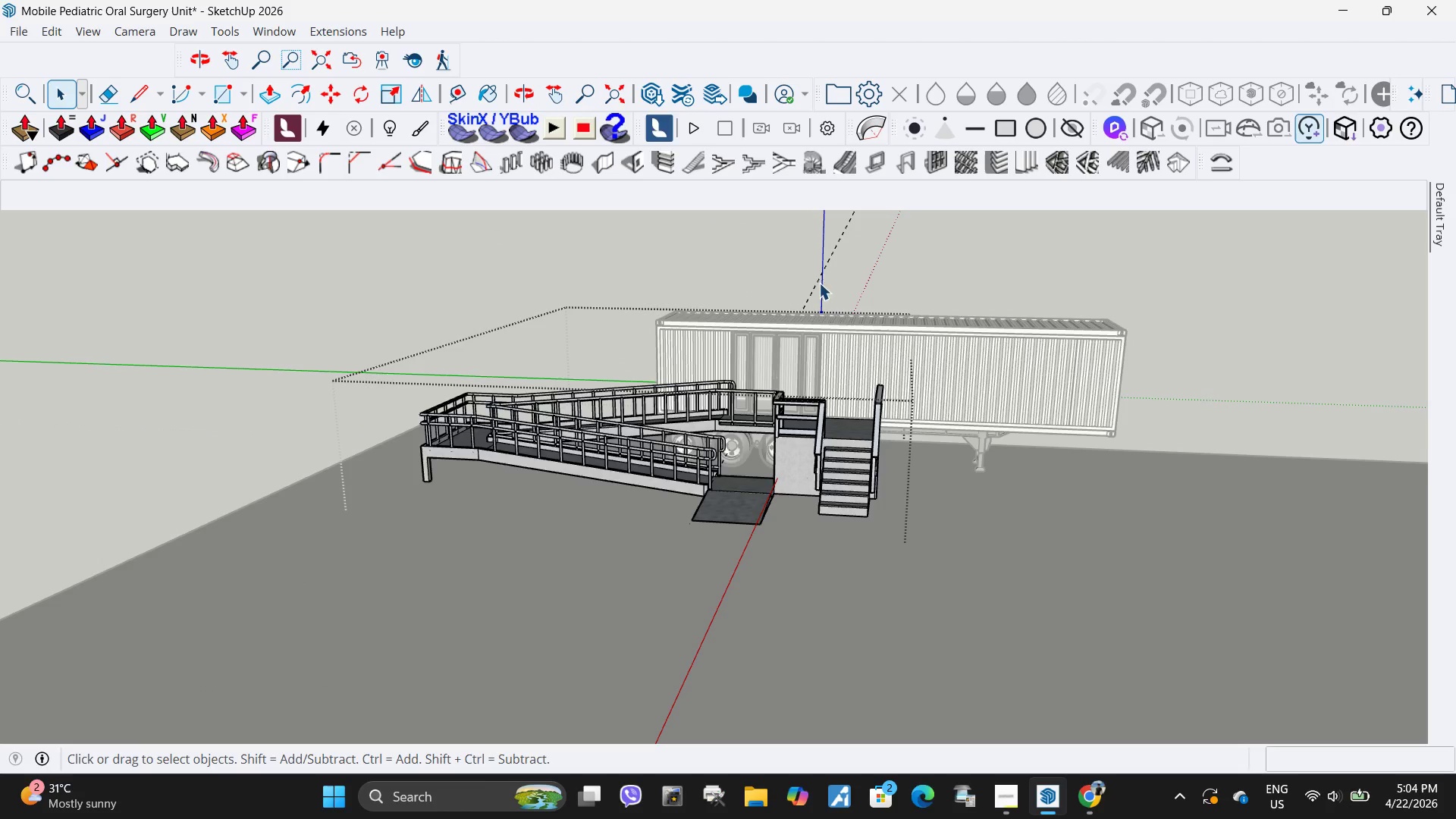 
left_click_drag(start_coordinate=[815, 283], to_coordinate=[819, 283])
 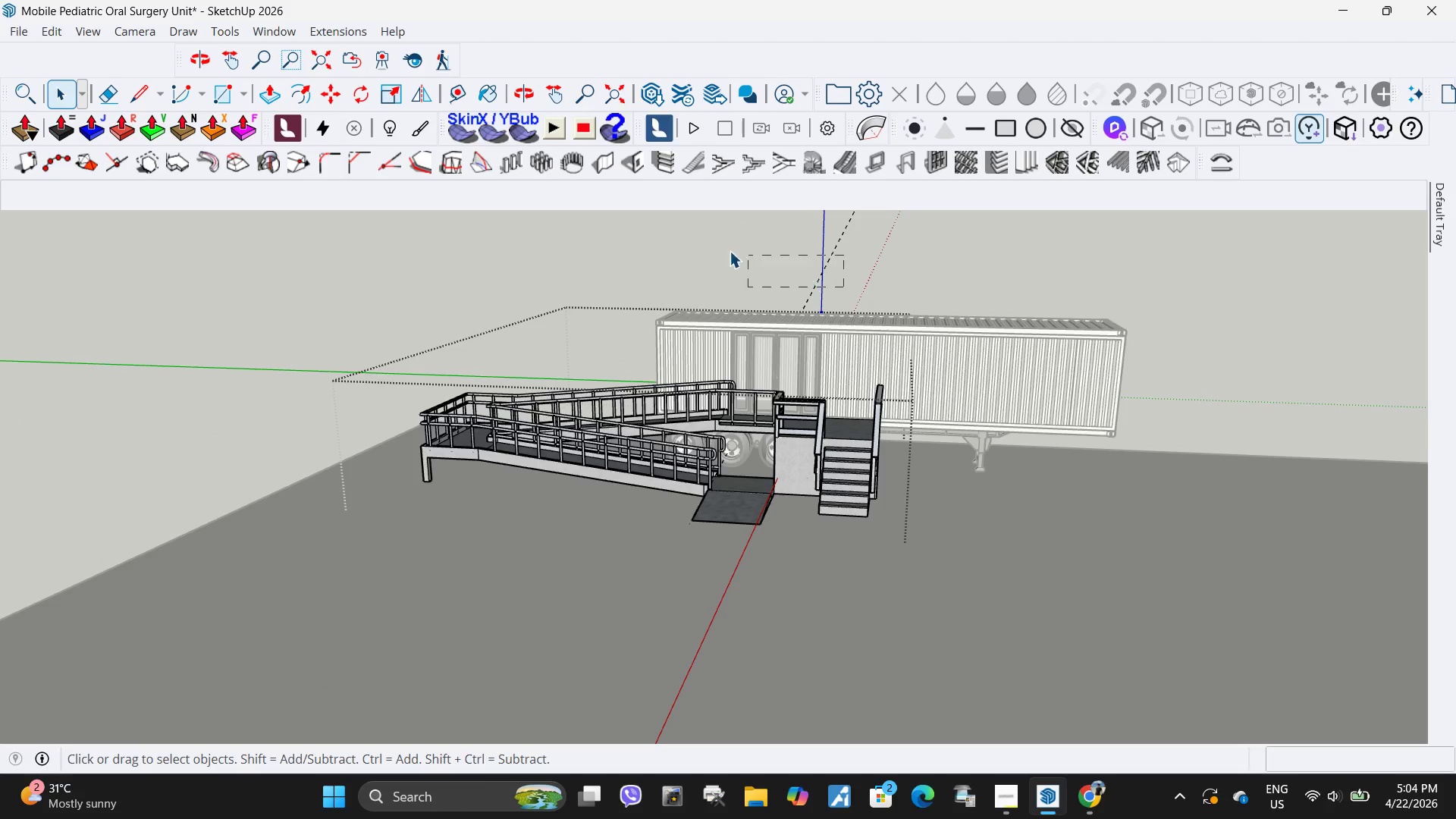 
left_click_drag(start_coordinate=[844, 287], to_coordinate=[721, 248])
 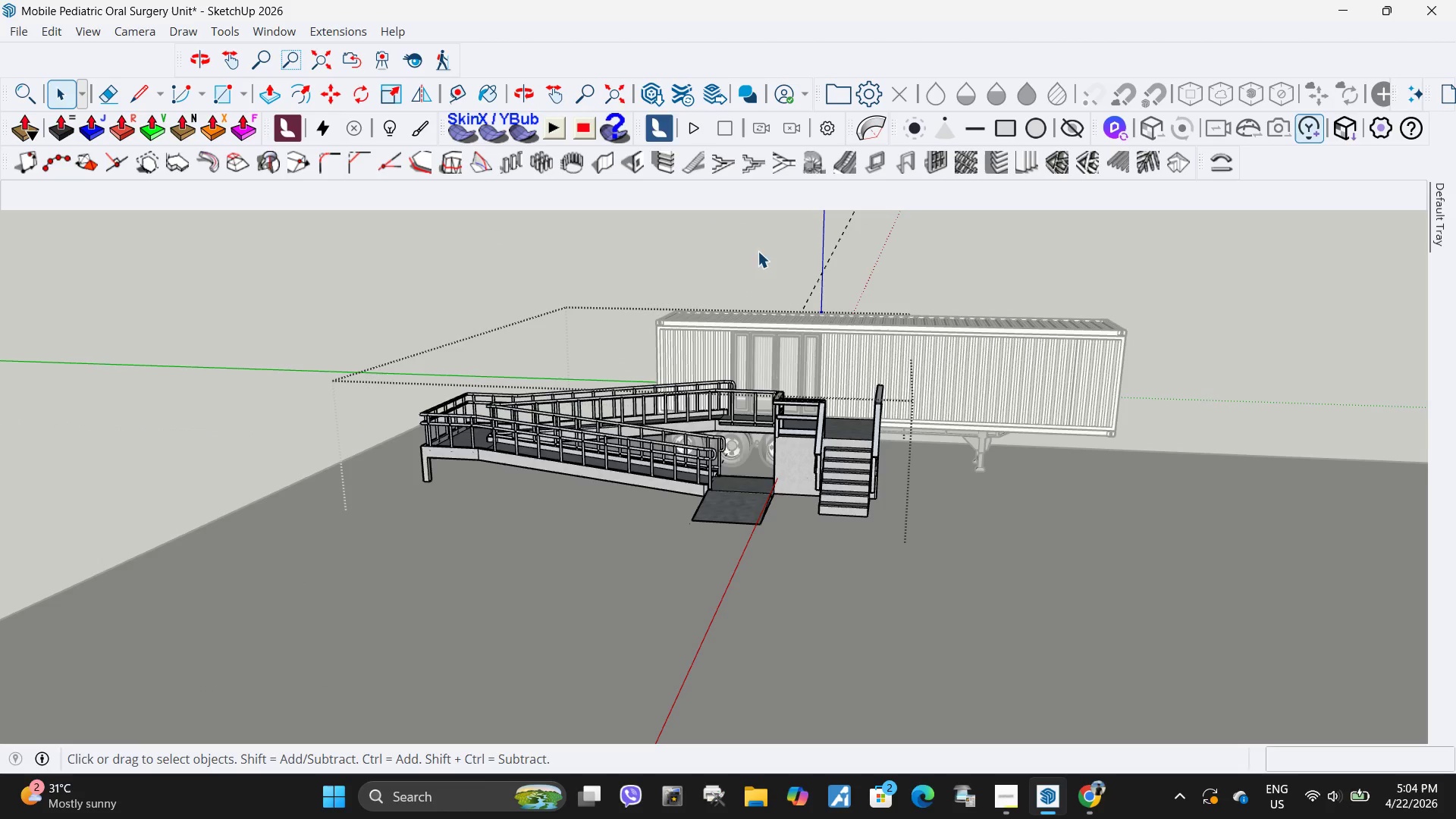 
key(Delete)
 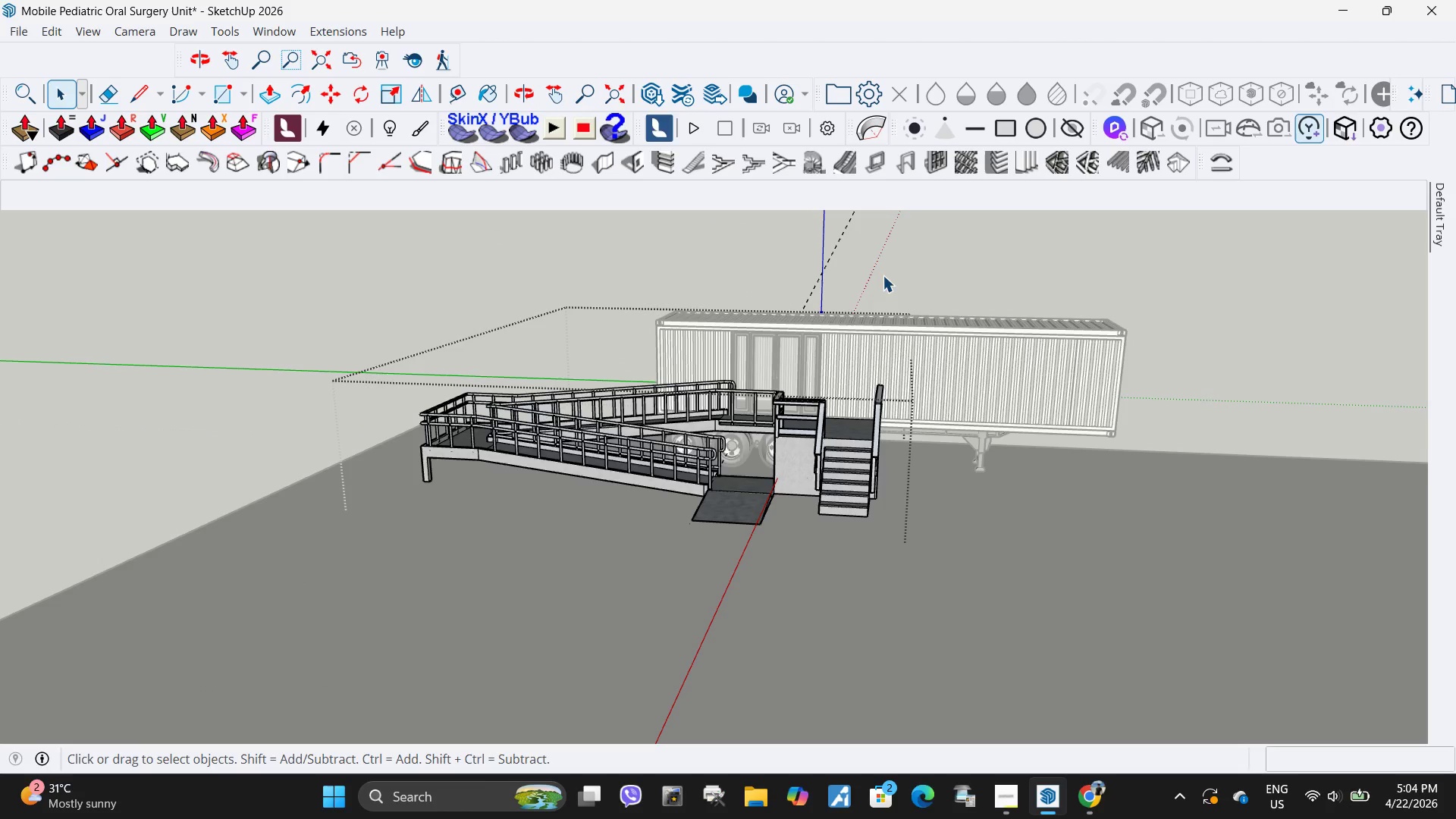 
left_click_drag(start_coordinate=[879, 277], to_coordinate=[745, 240])
 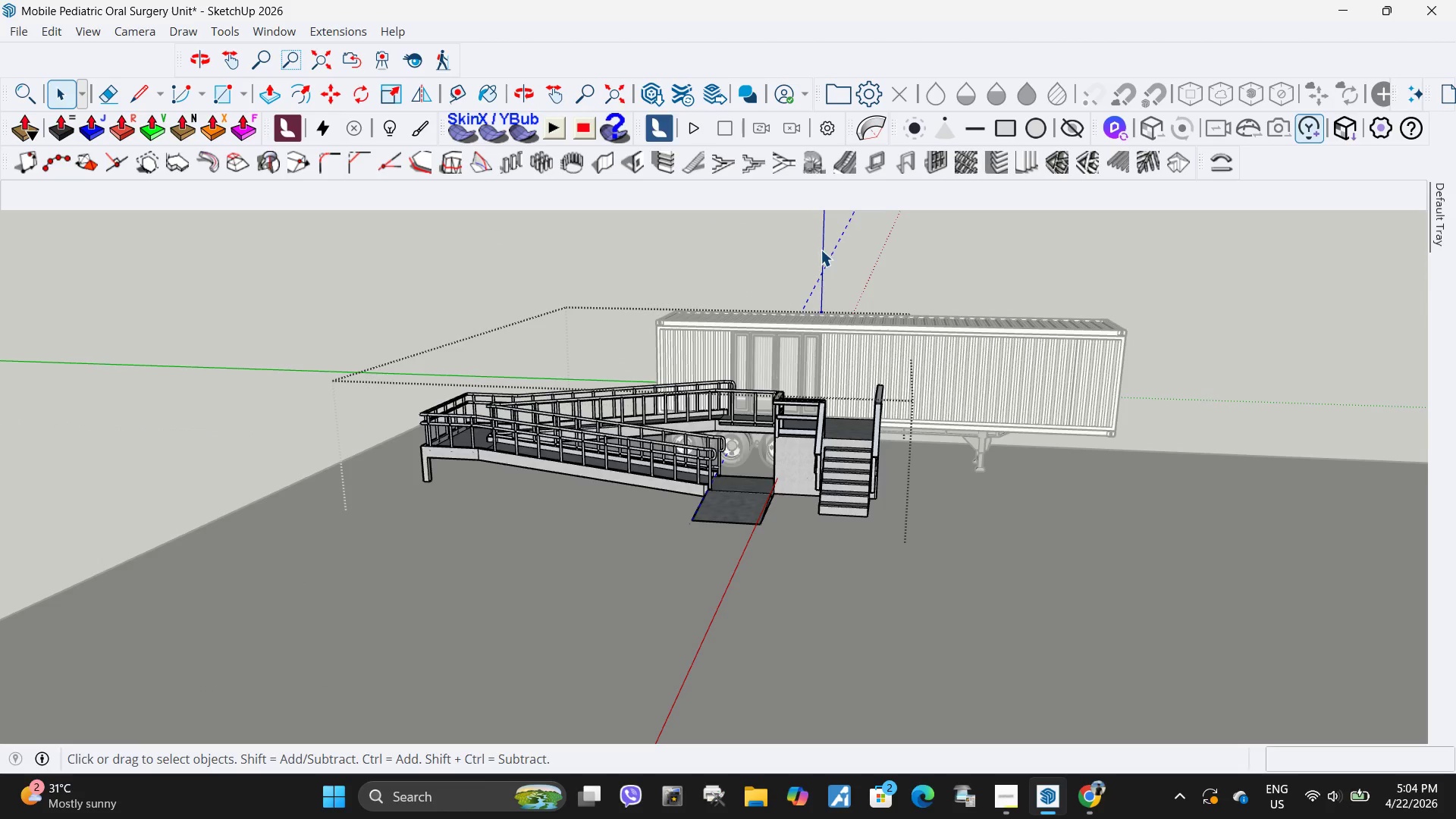 
key(Delete)
 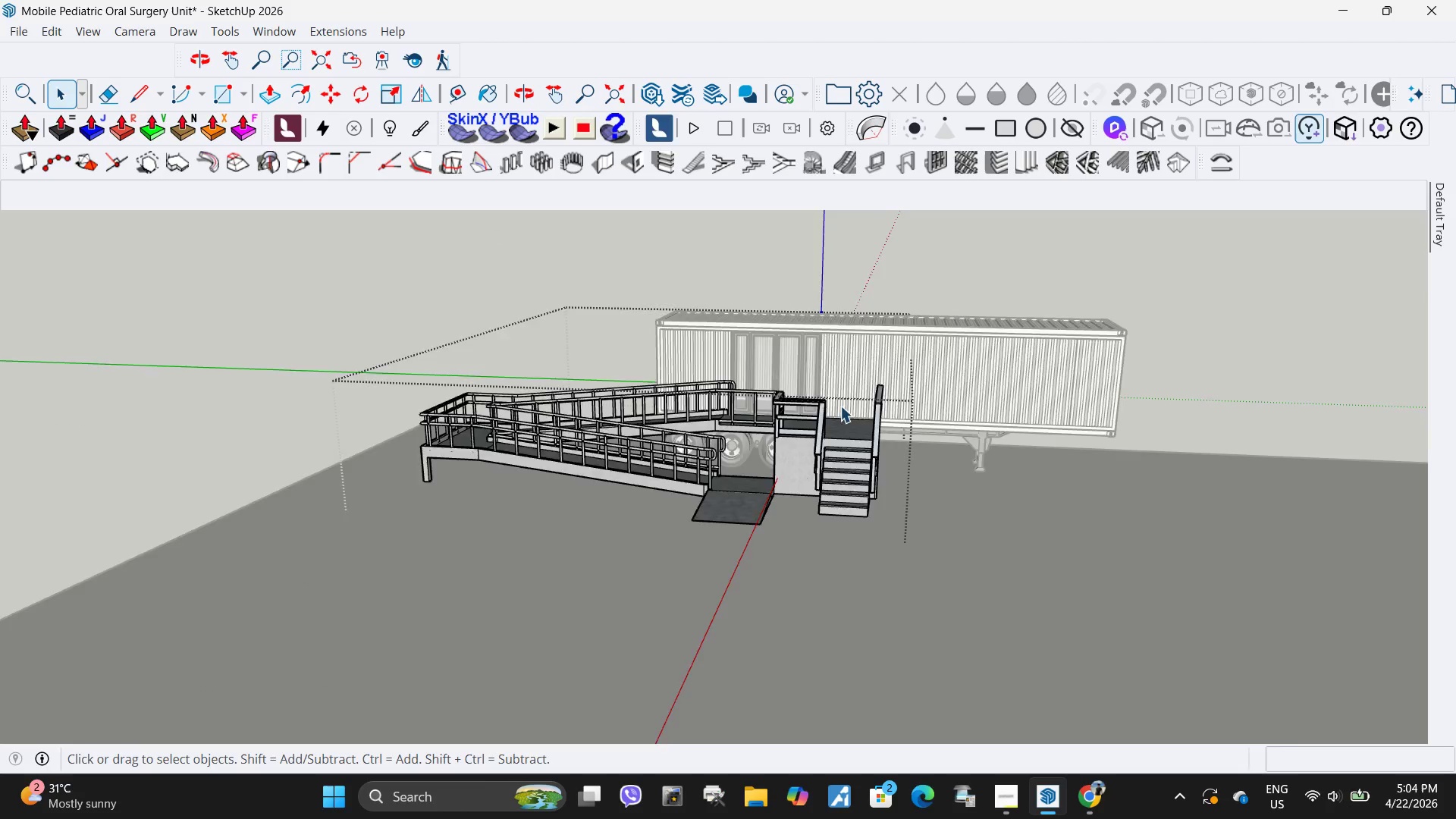 
key(Escape)
 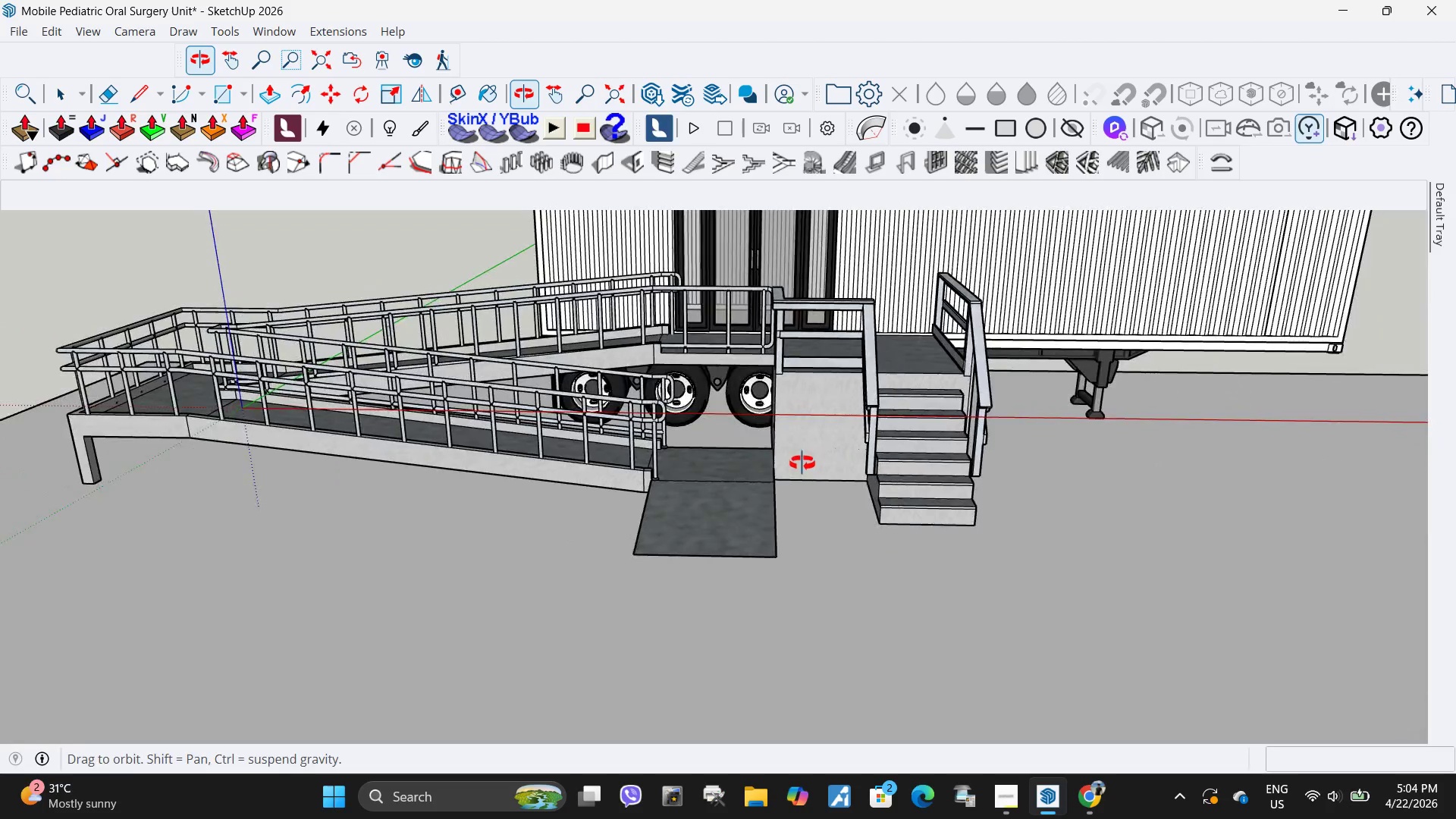 
scroll: coordinate [817, 475], scroll_direction: up, amount: 5.0
 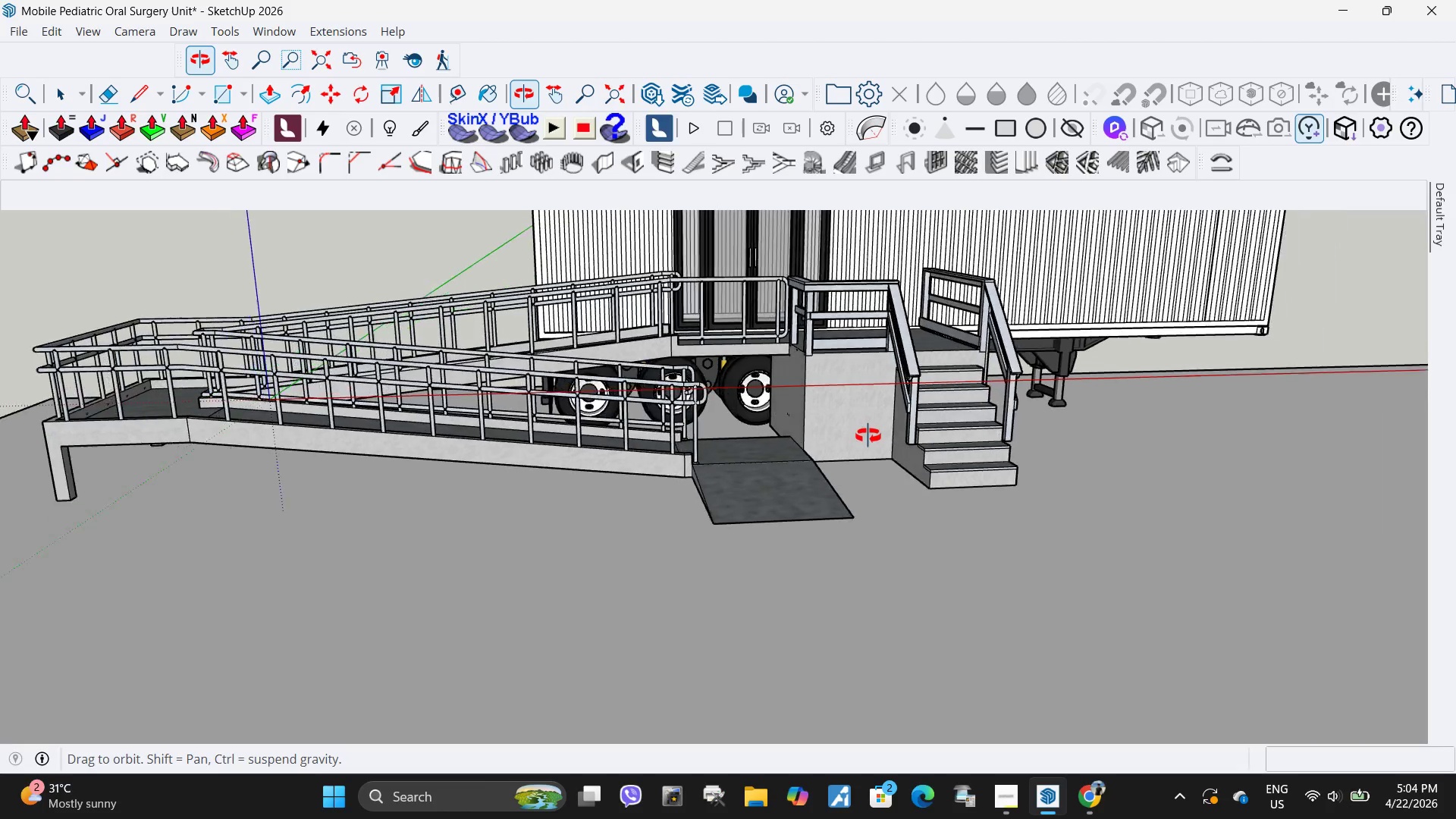 
scroll: coordinate [773, 491], scroll_direction: down, amount: 3.0
 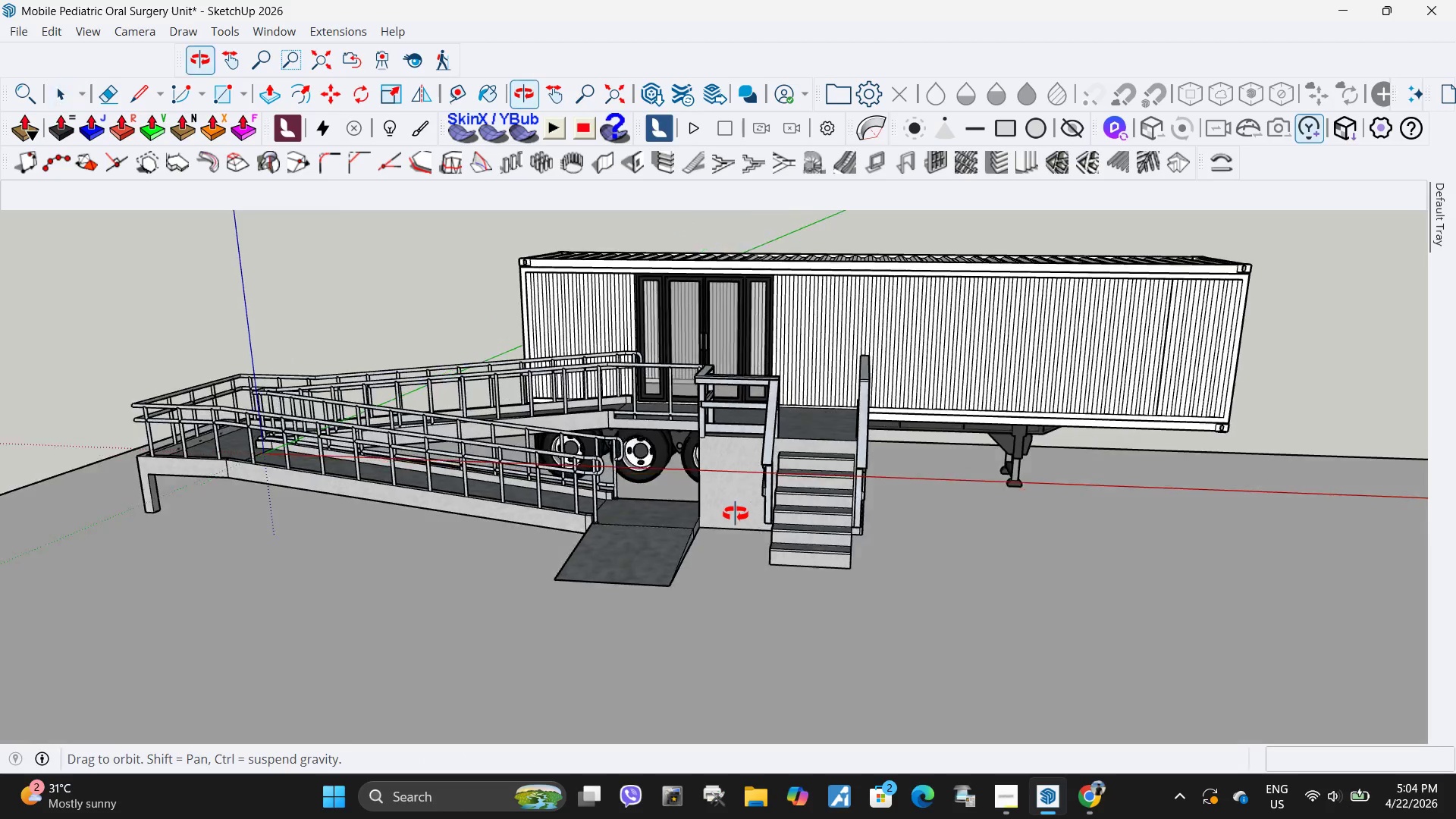 
scroll: coordinate [758, 509], scroll_direction: up, amount: 1.0
 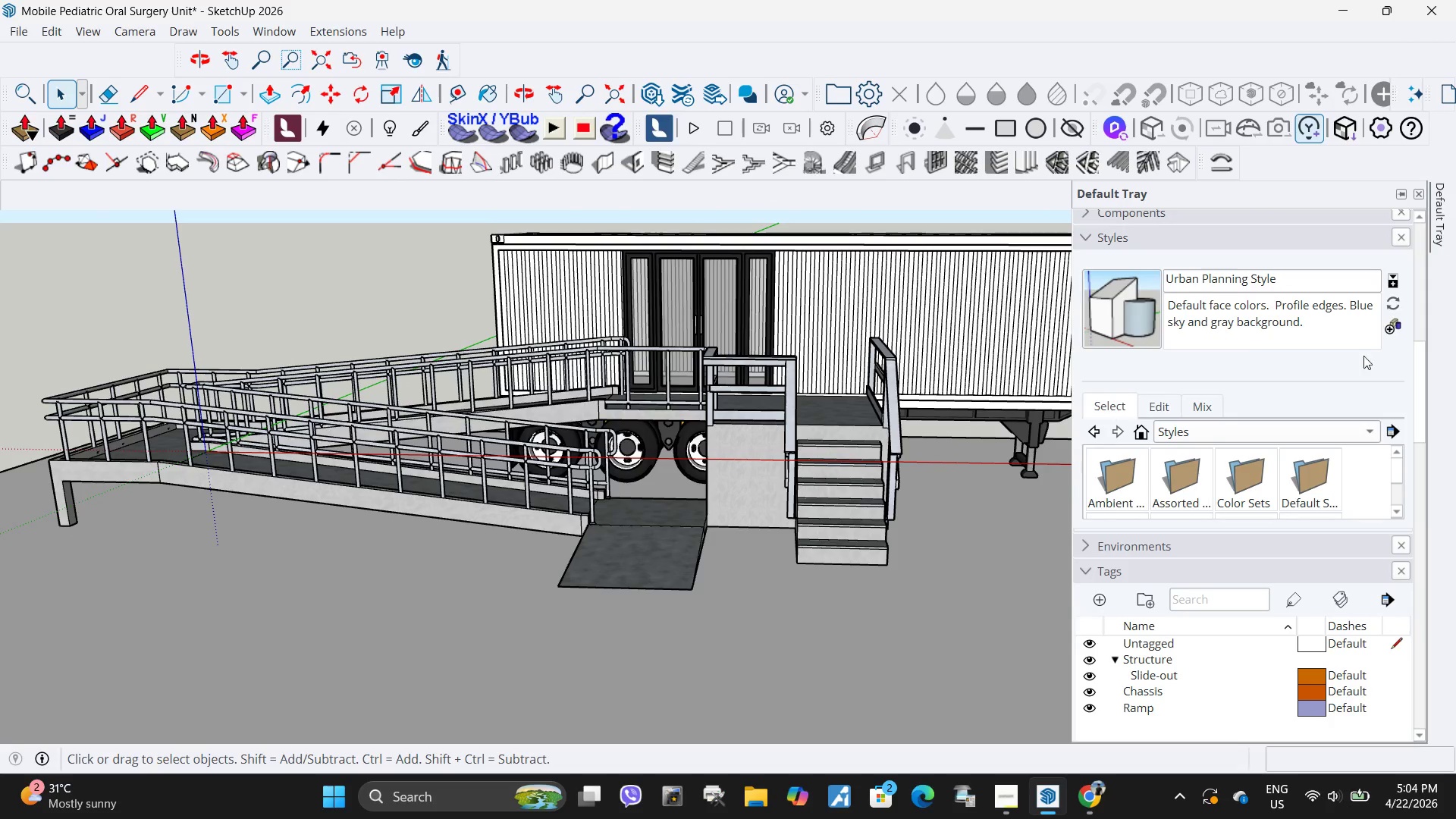 
scroll: coordinate [1225, 618], scroll_direction: down, amount: 3.0
 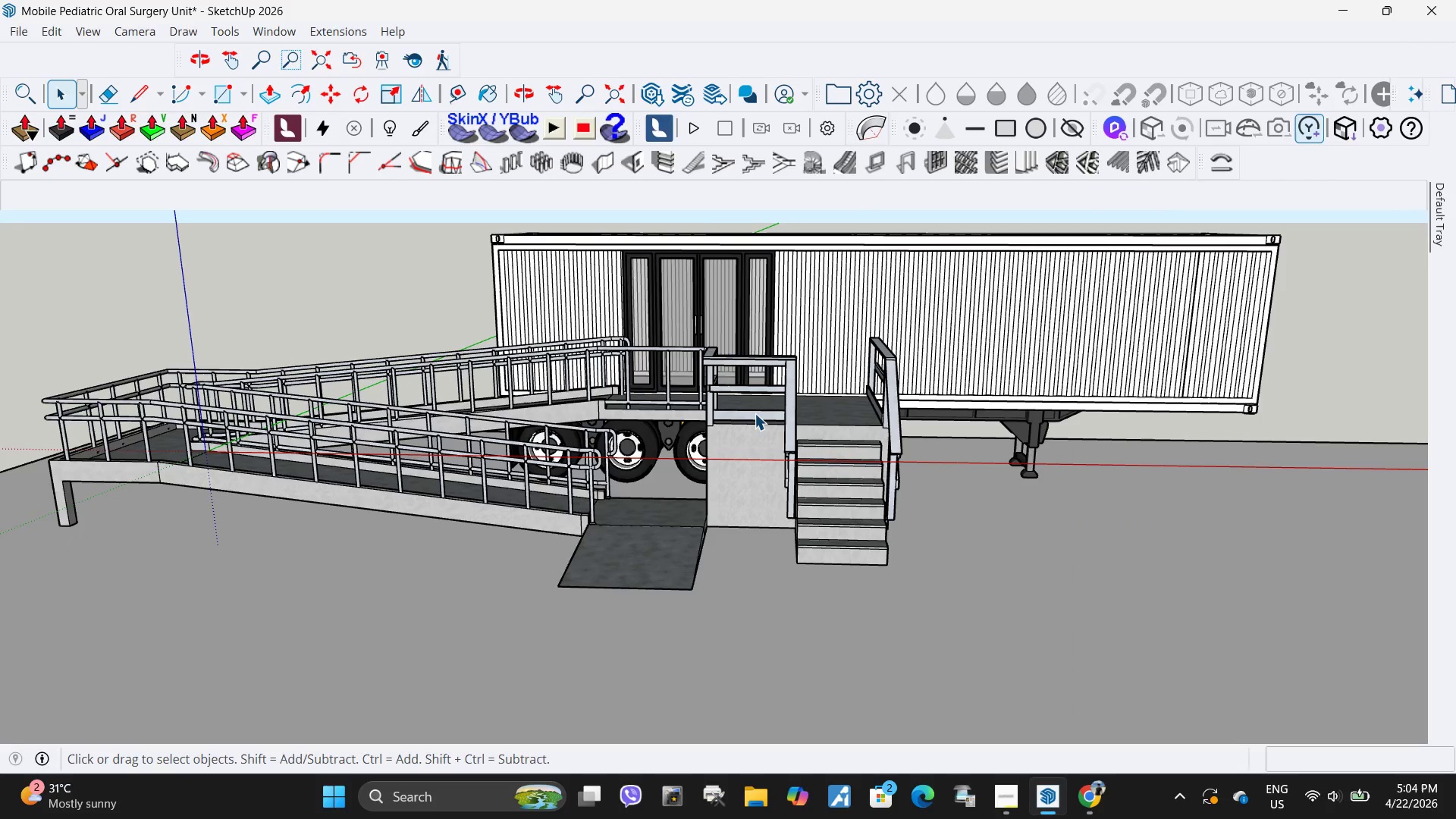 
right_click([754, 416])
 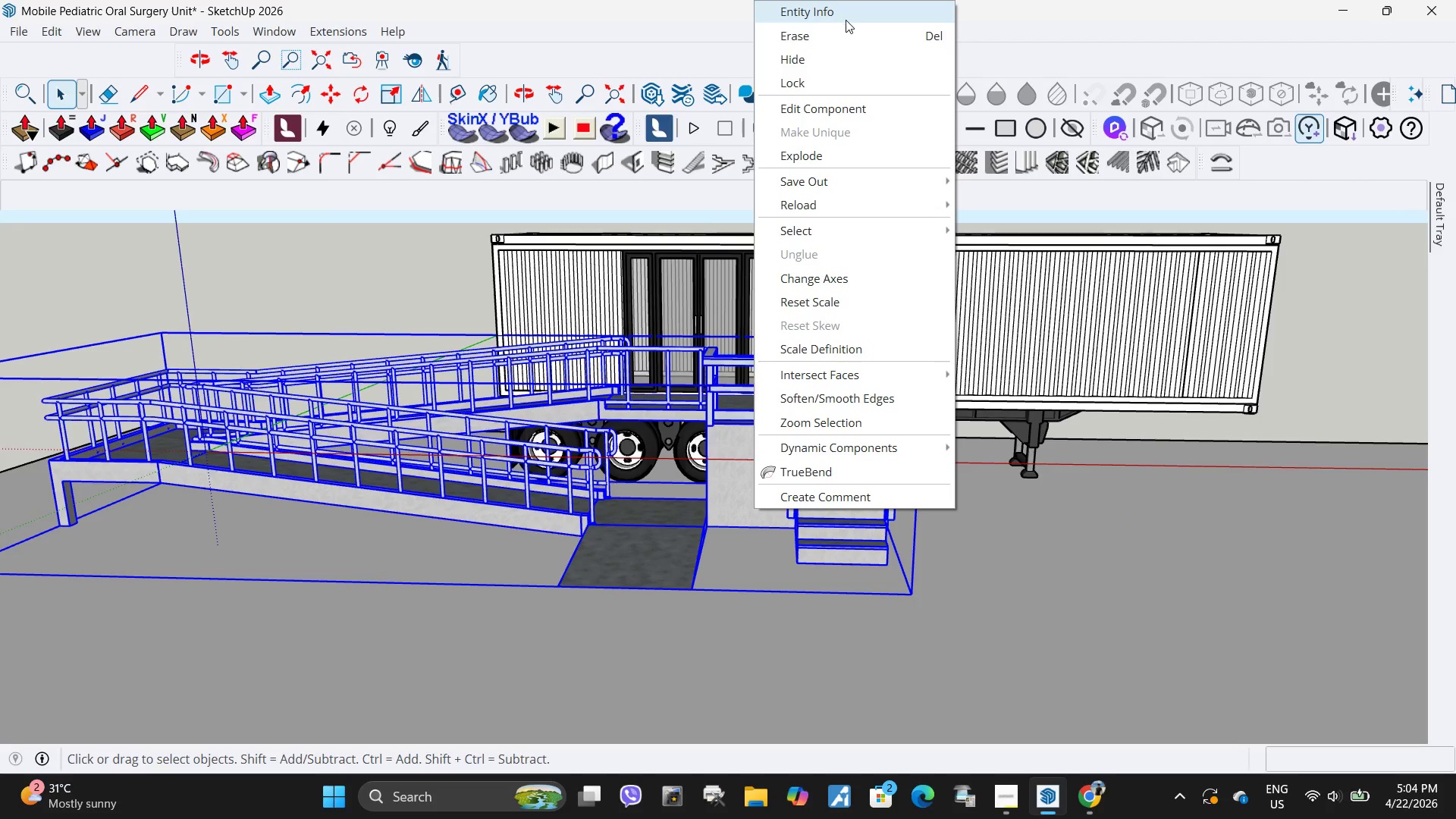 
left_click([846, 20])
 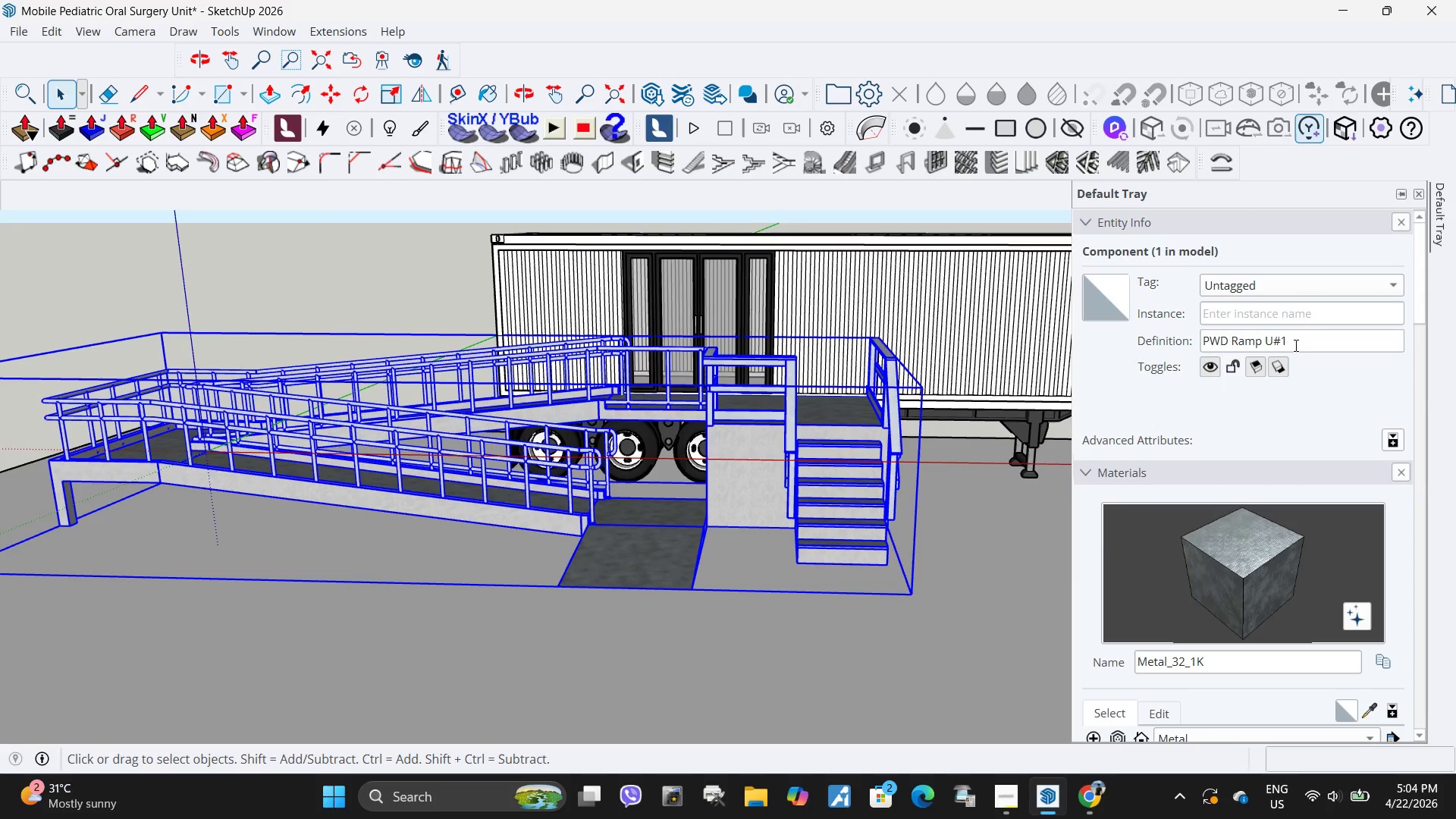 
left_click([1282, 290])
 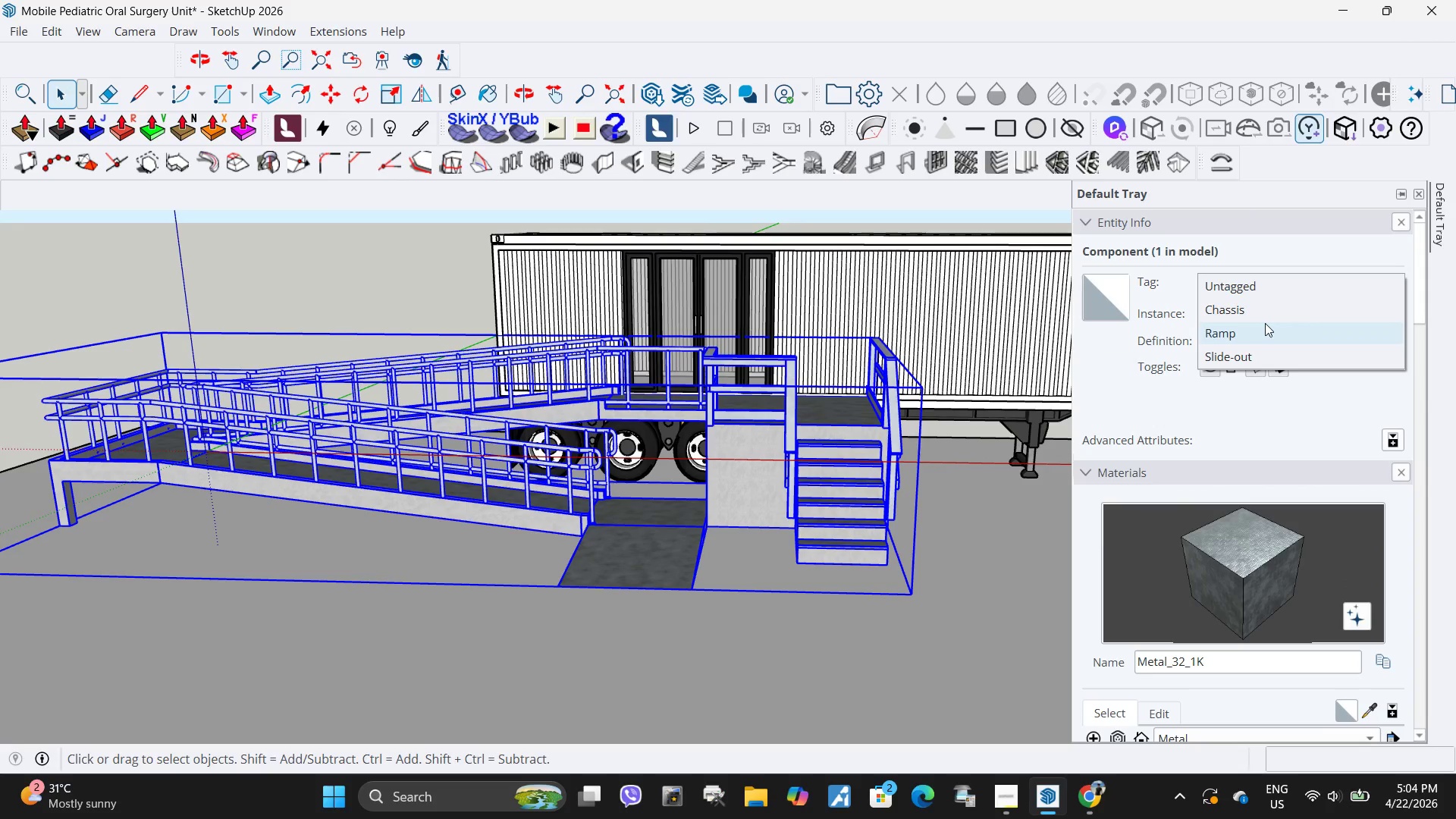 
left_click([1265, 323])
 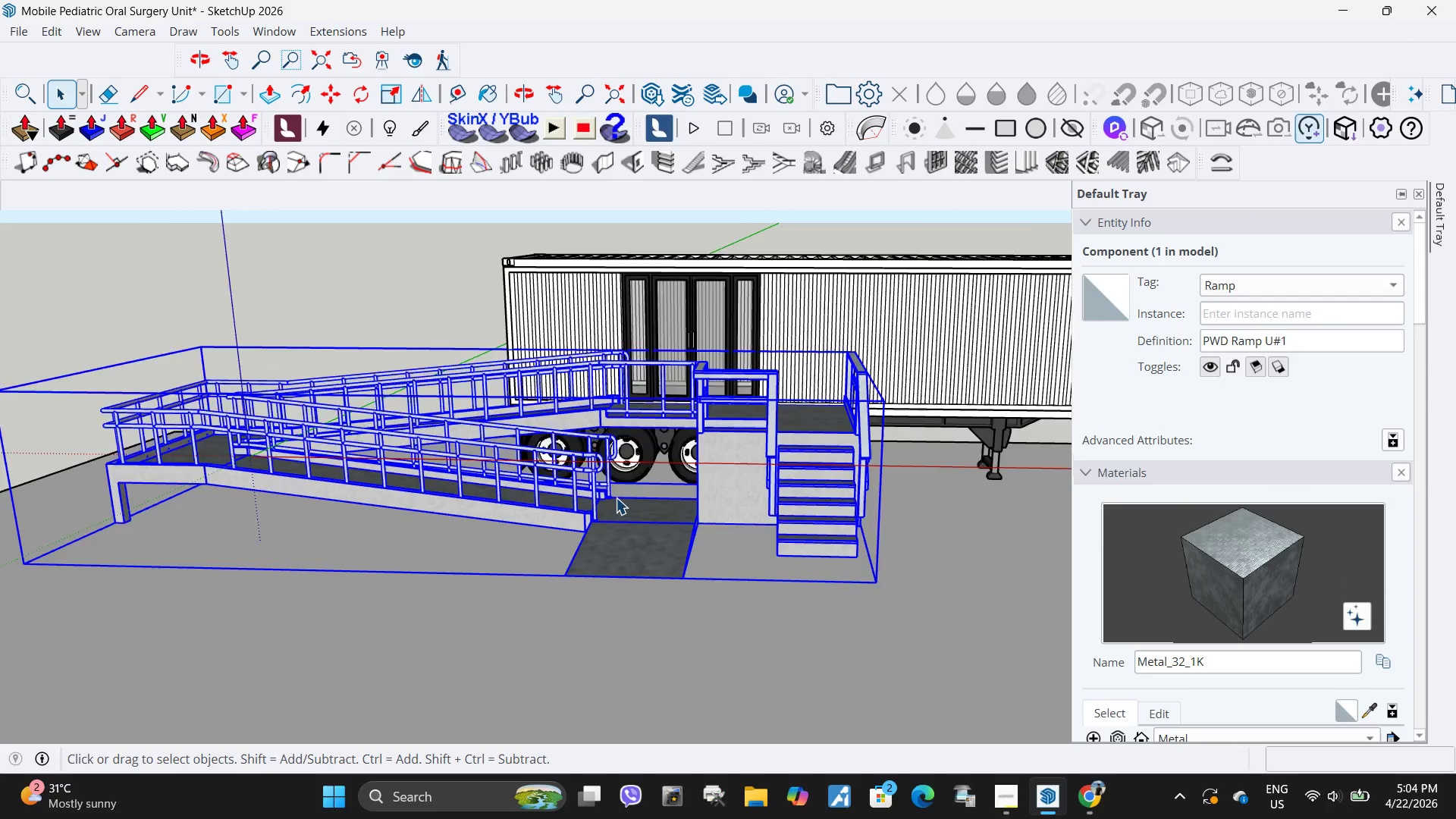 
left_click_drag(start_coordinate=[952, 652], to_coordinate=[957, 652])
 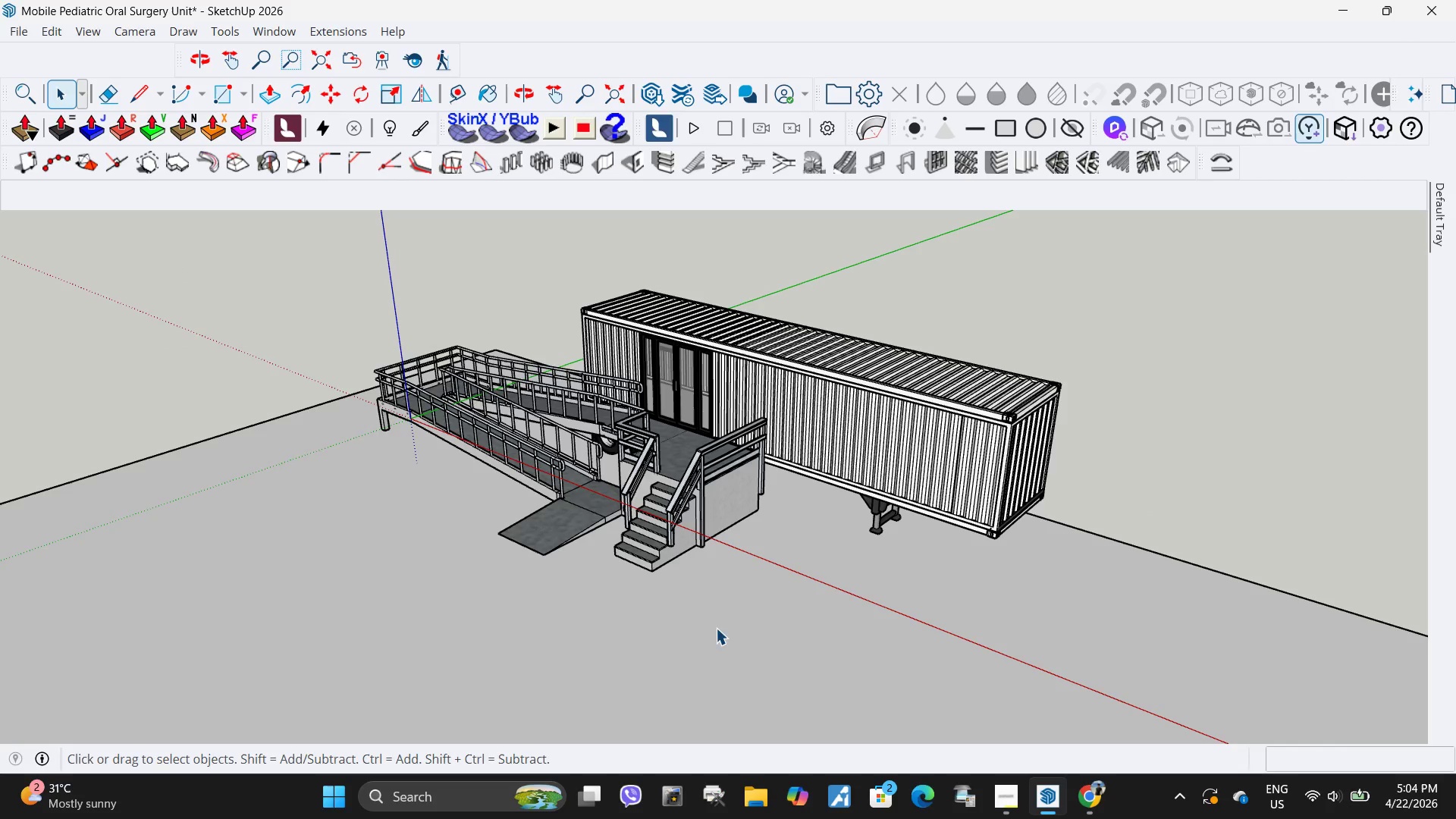 
scroll: coordinate [761, 635], scroll_direction: down, amount: 9.0
 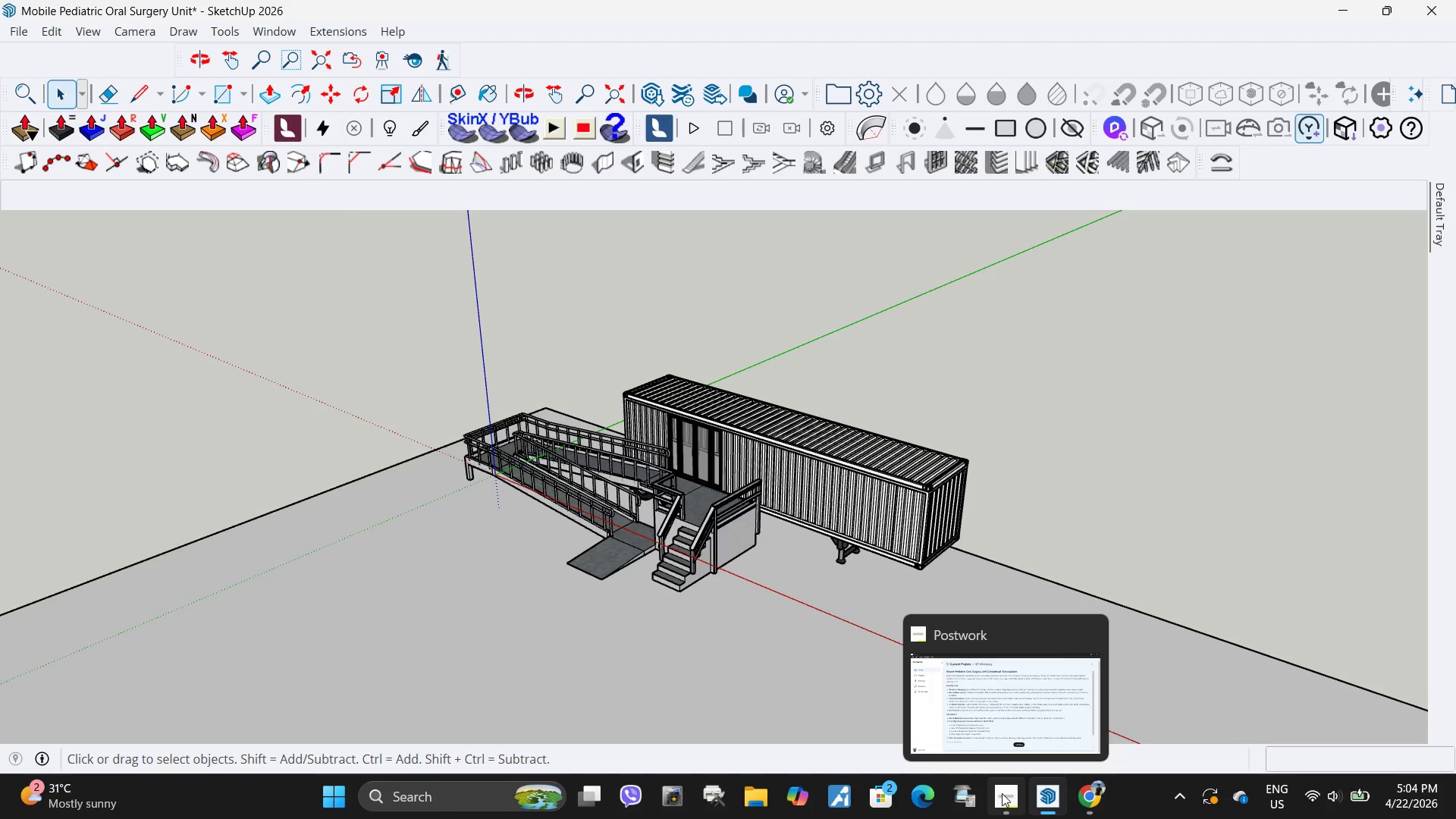 
wait(12.05)
 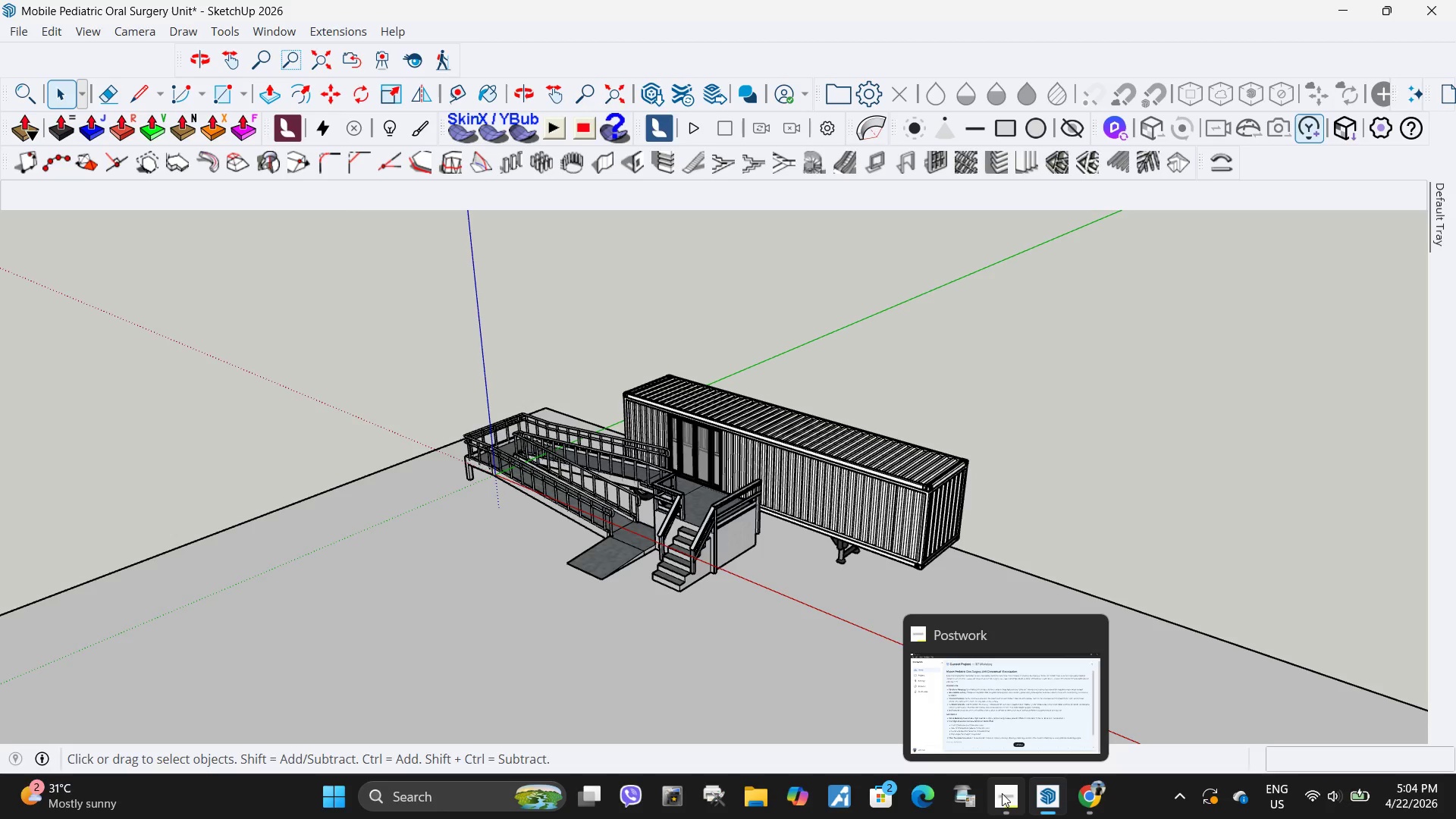 
left_click([1005, 792])